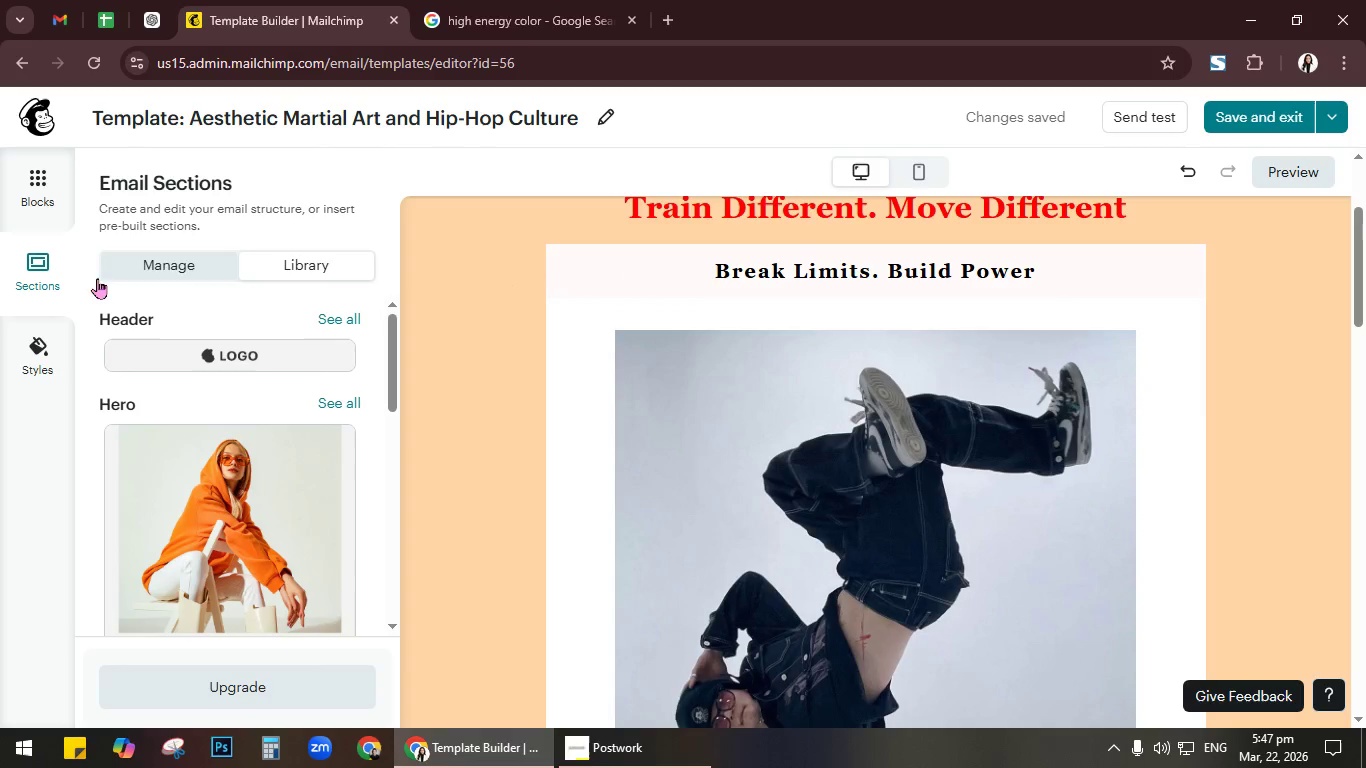 
double_click([161, 267])
 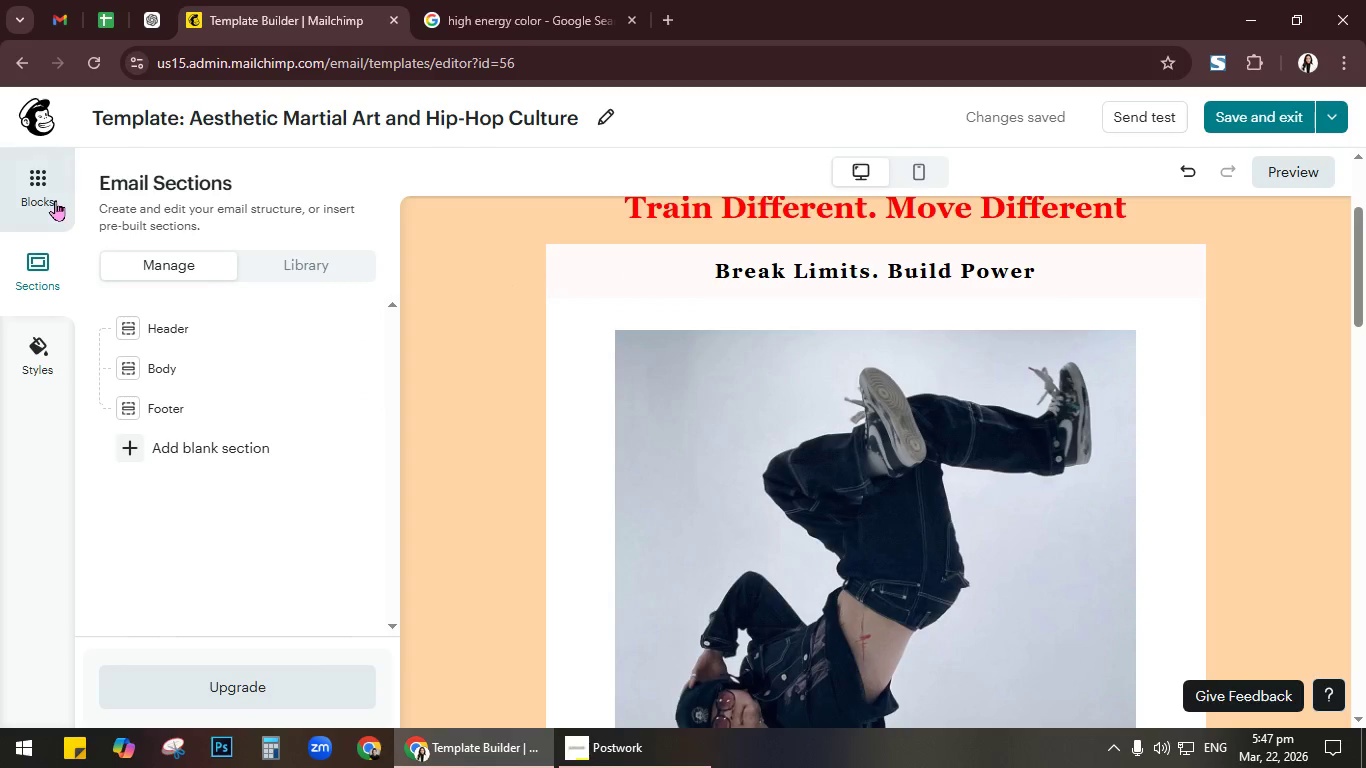 
left_click([51, 190])
 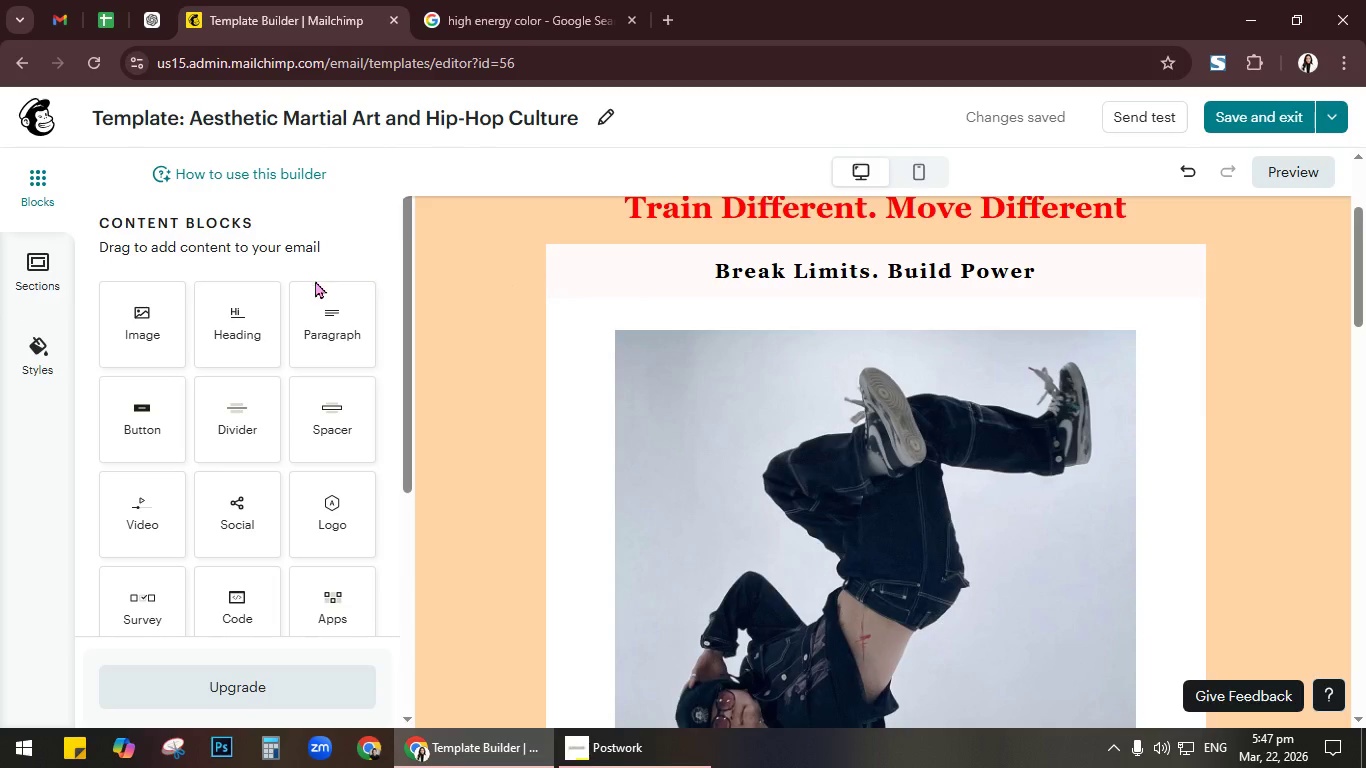 
left_click_drag(start_coordinate=[329, 438], to_coordinate=[825, 447])
 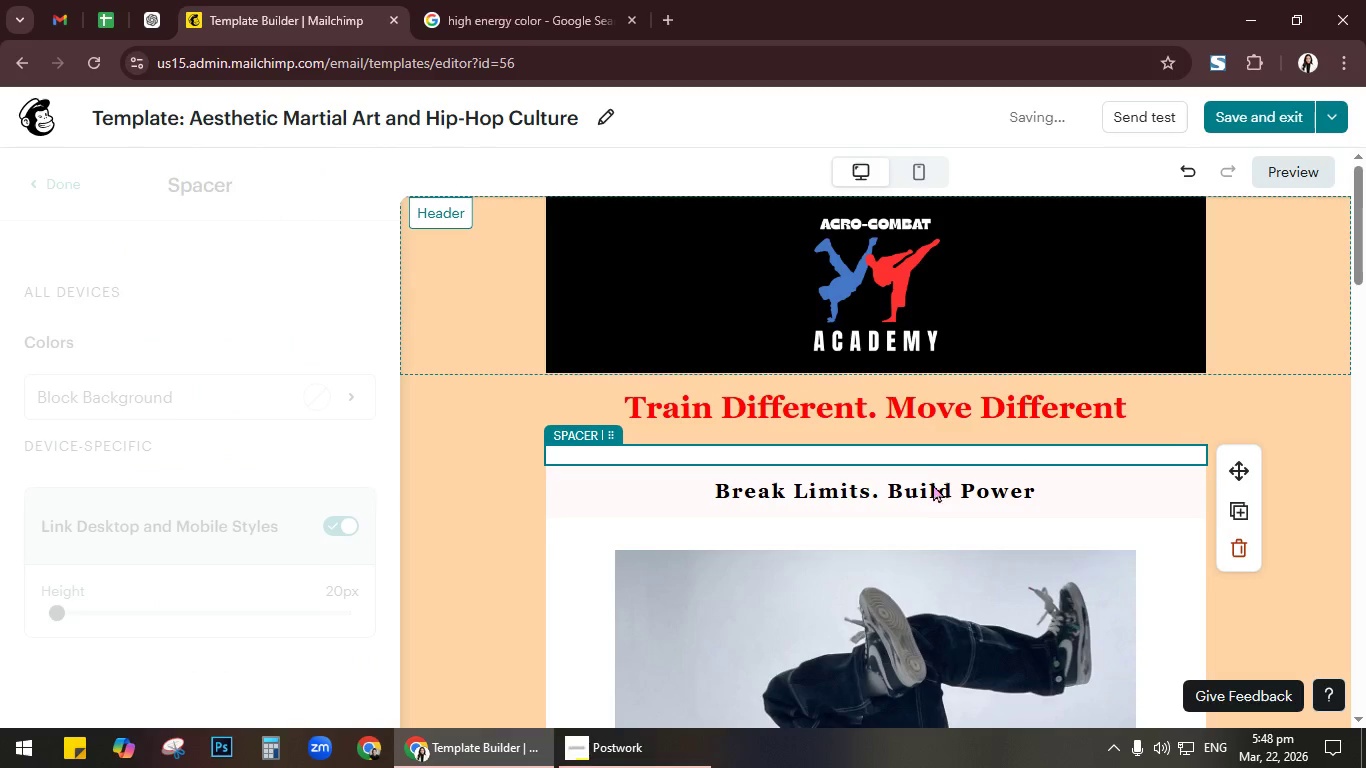 
left_click([780, 508])
 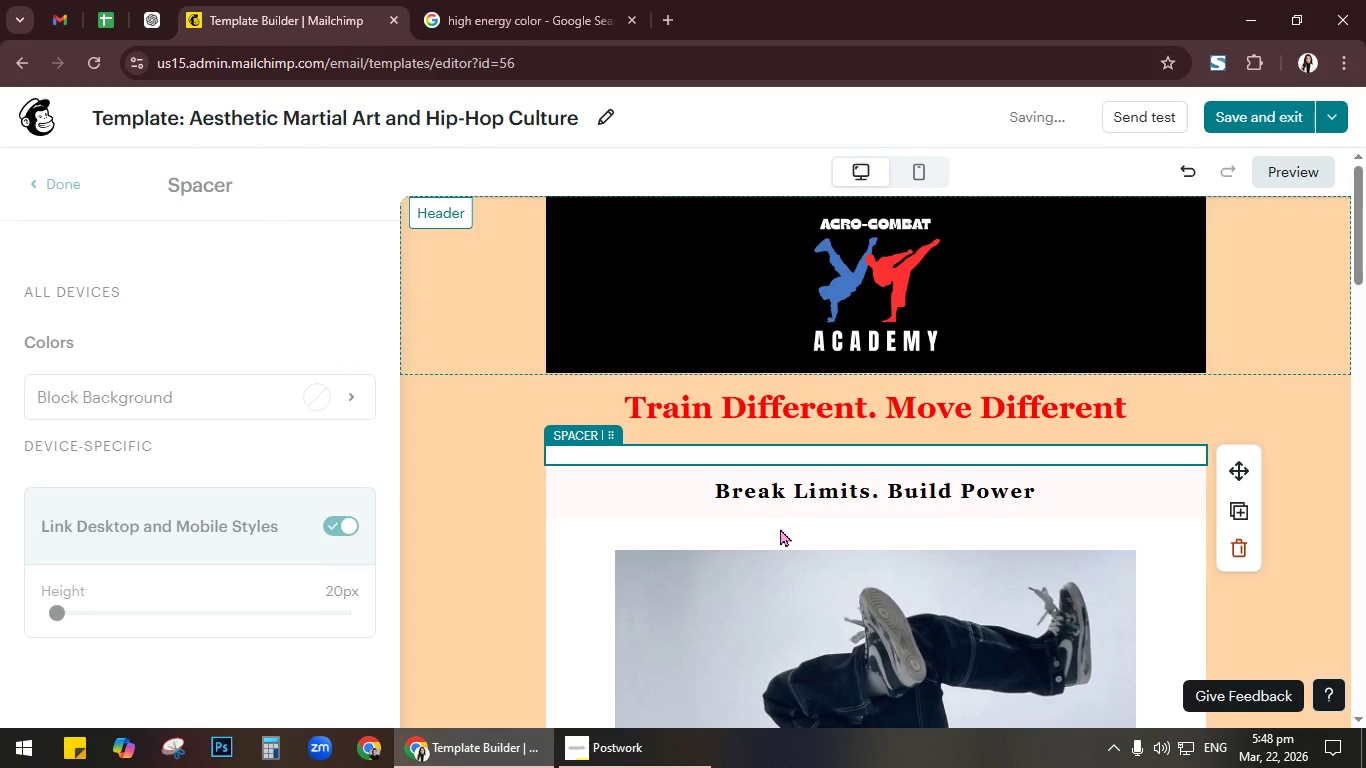 
left_click([780, 528])
 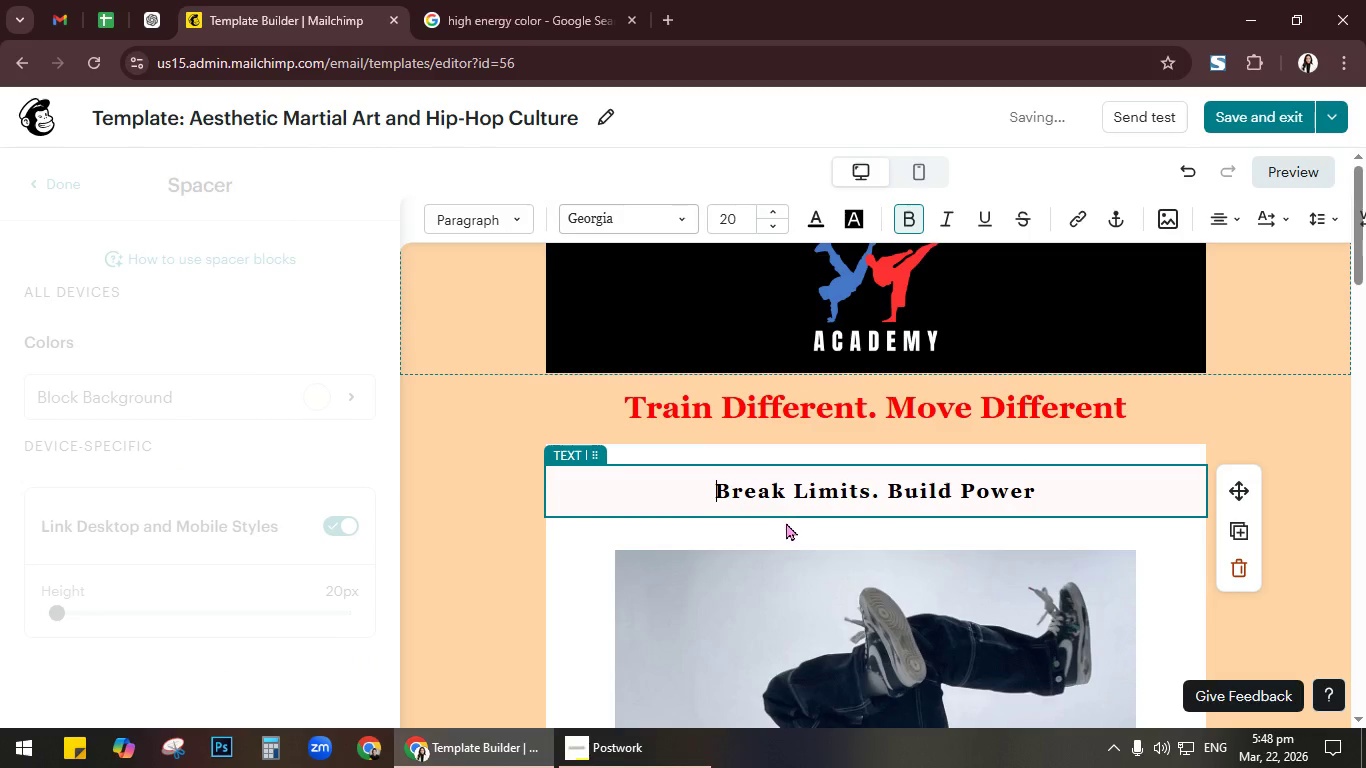 
left_click([783, 528])
 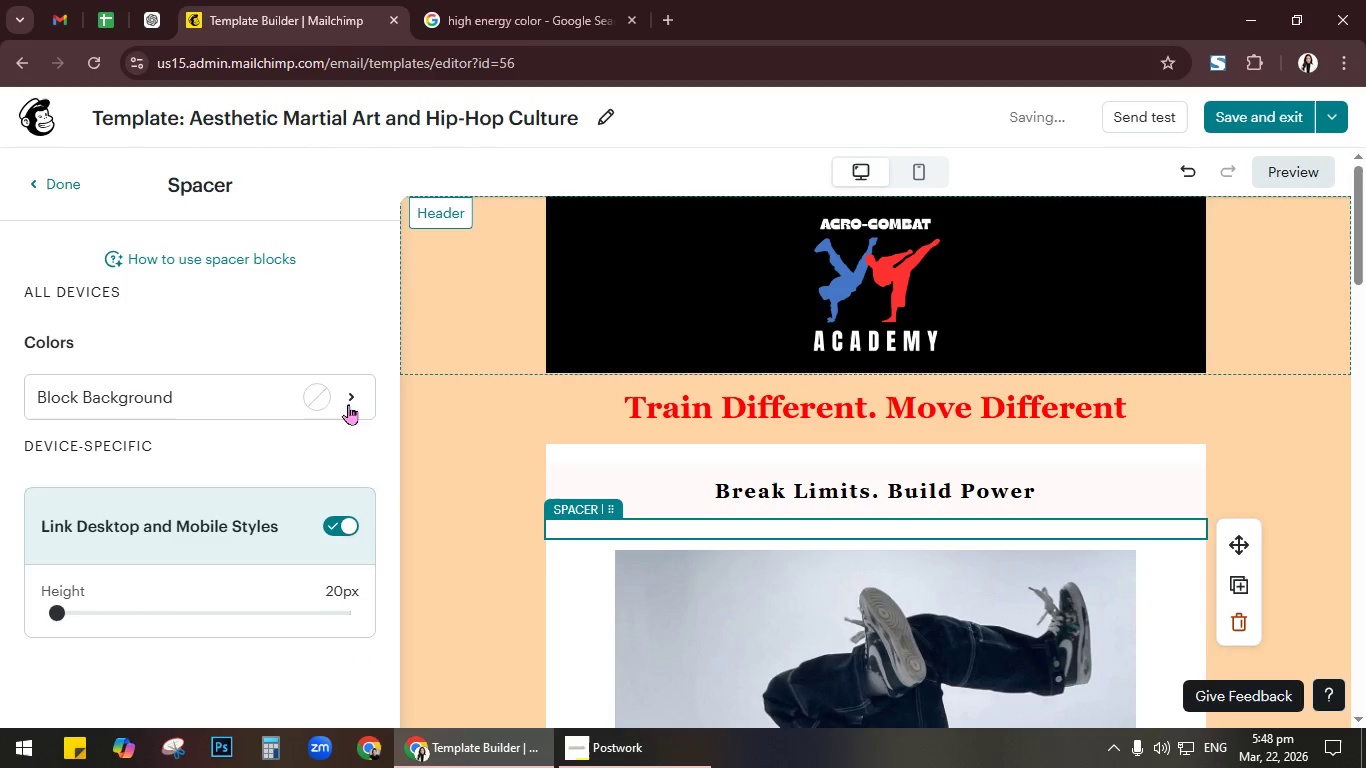 
wait(5.55)
 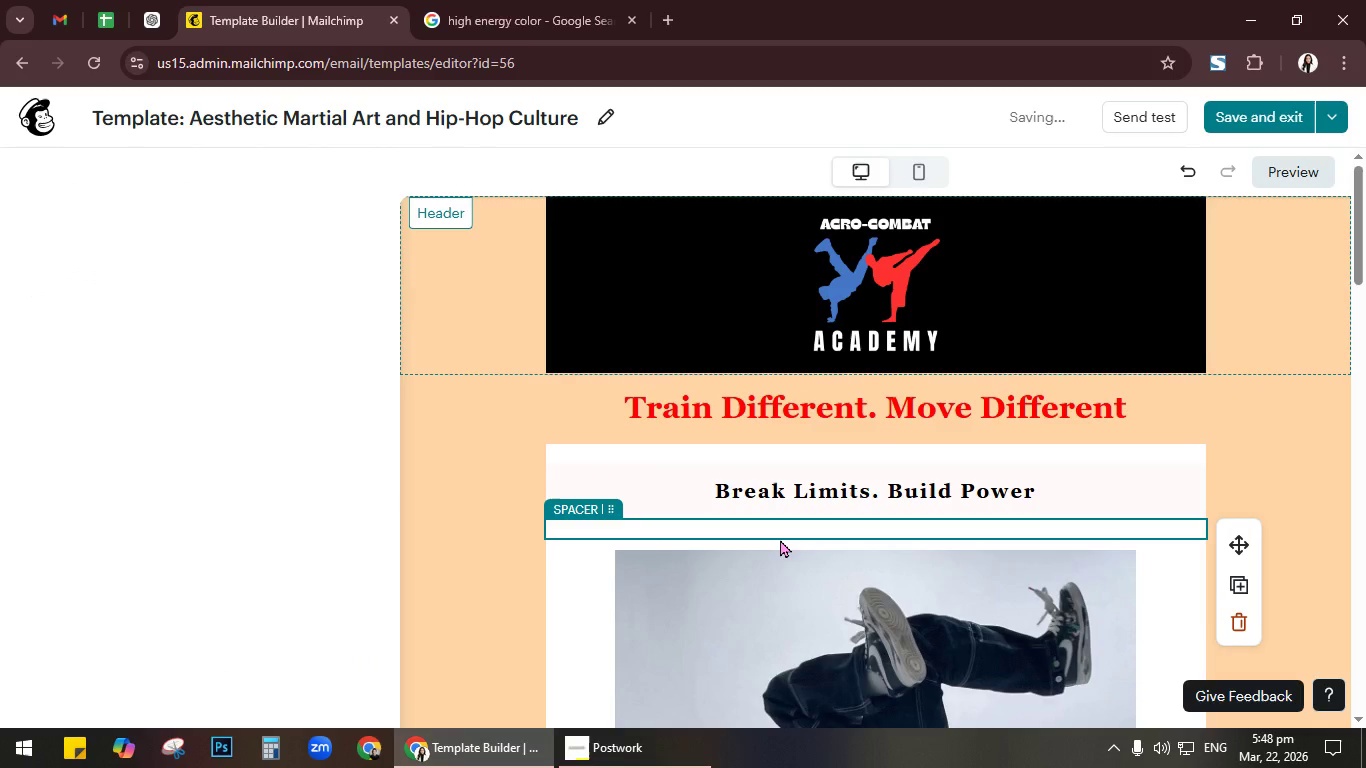 
left_click([487, 582])
 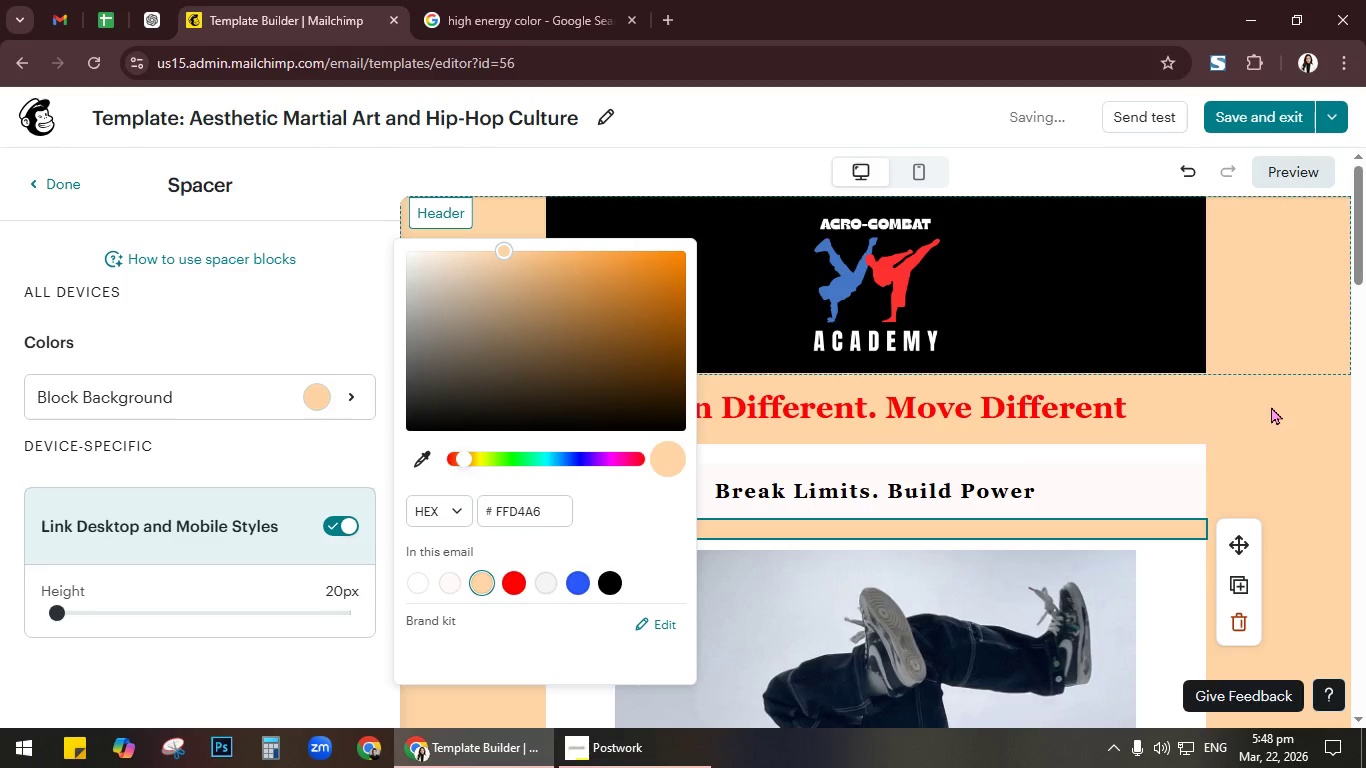 
left_click([1270, 406])
 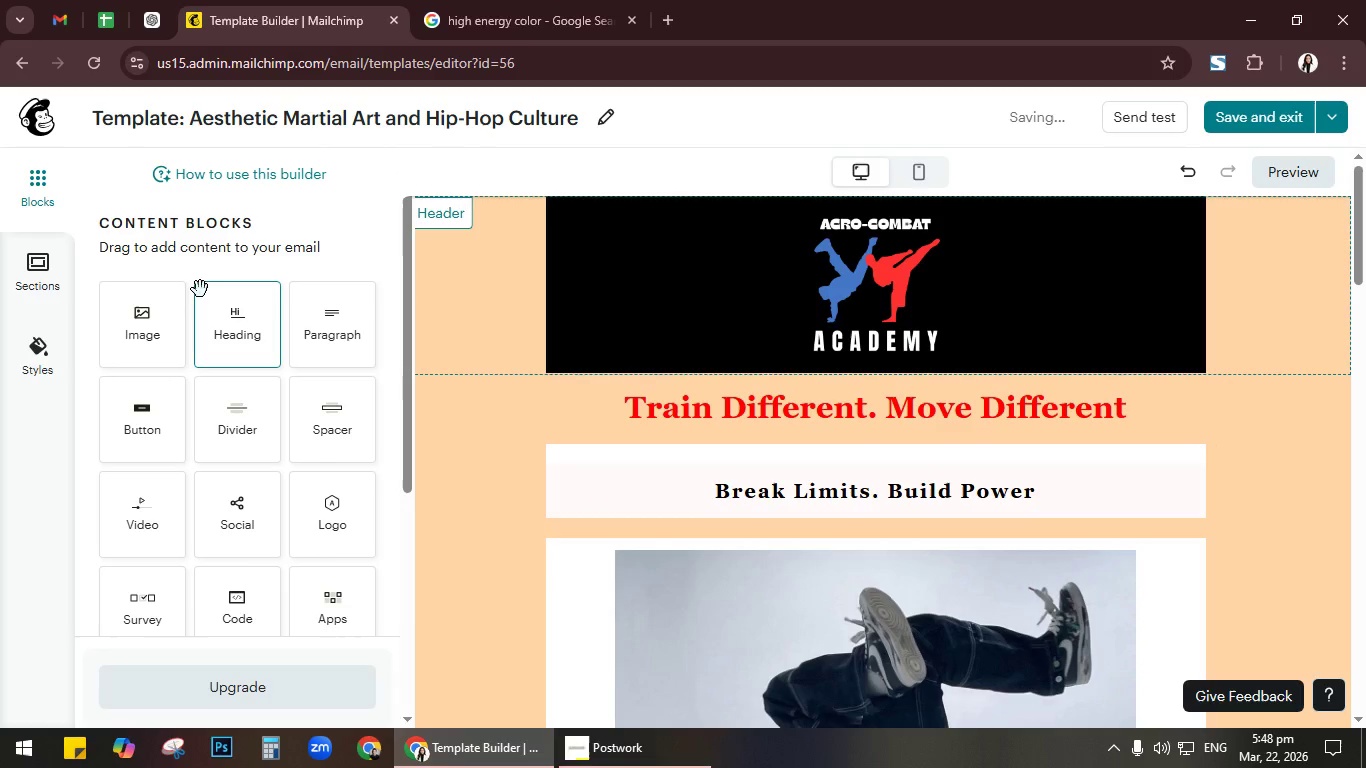 
left_click_drag(start_coordinate=[331, 418], to_coordinate=[759, 506])
 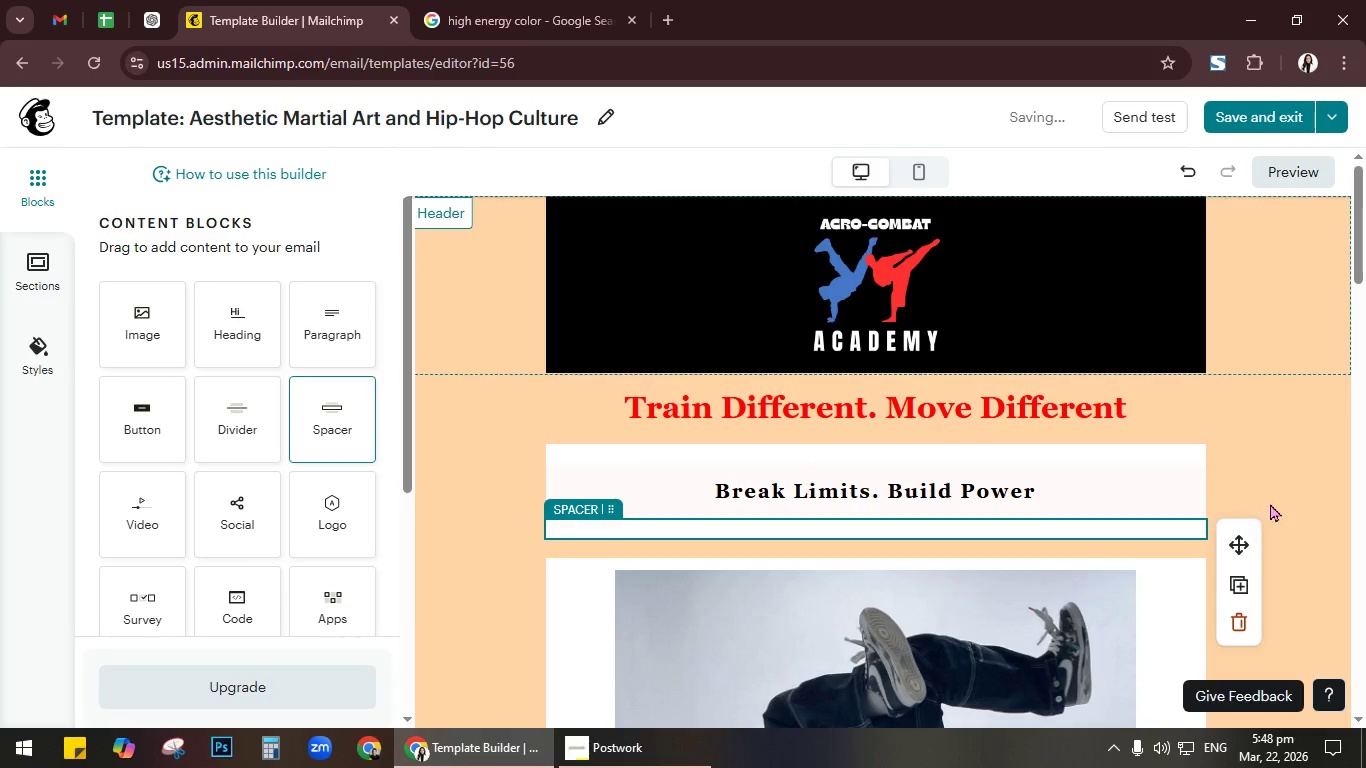 
left_click([1281, 499])
 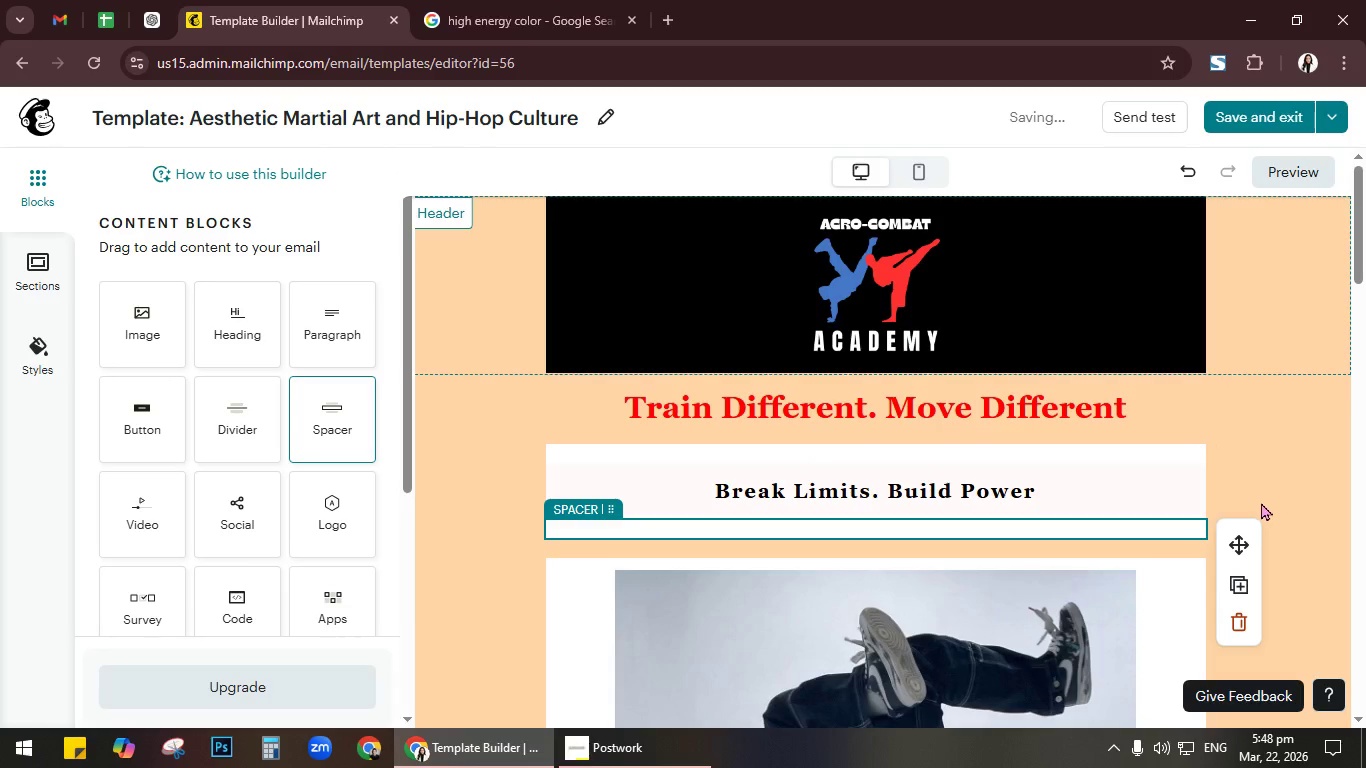 
left_click([1254, 480])
 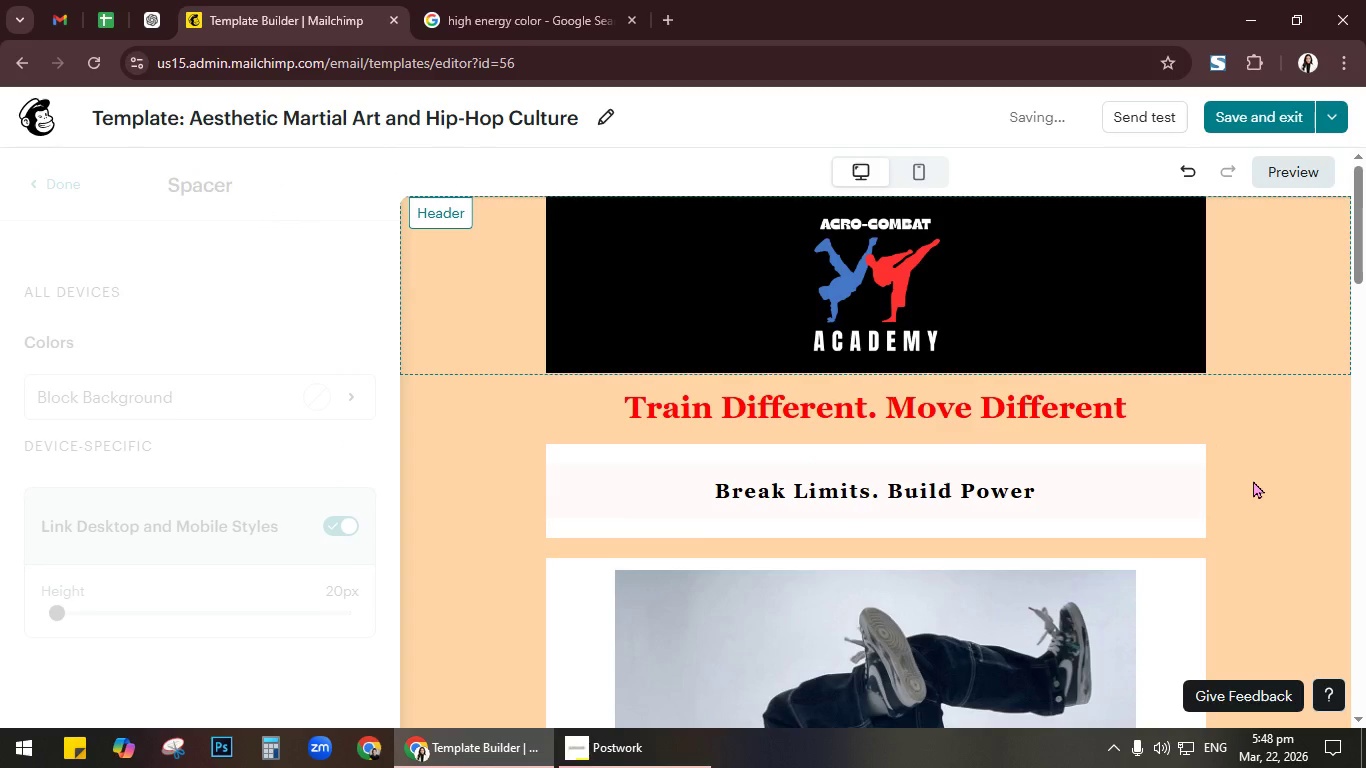 
scroll: coordinate [1253, 480], scroll_direction: down, amount: 1.0
 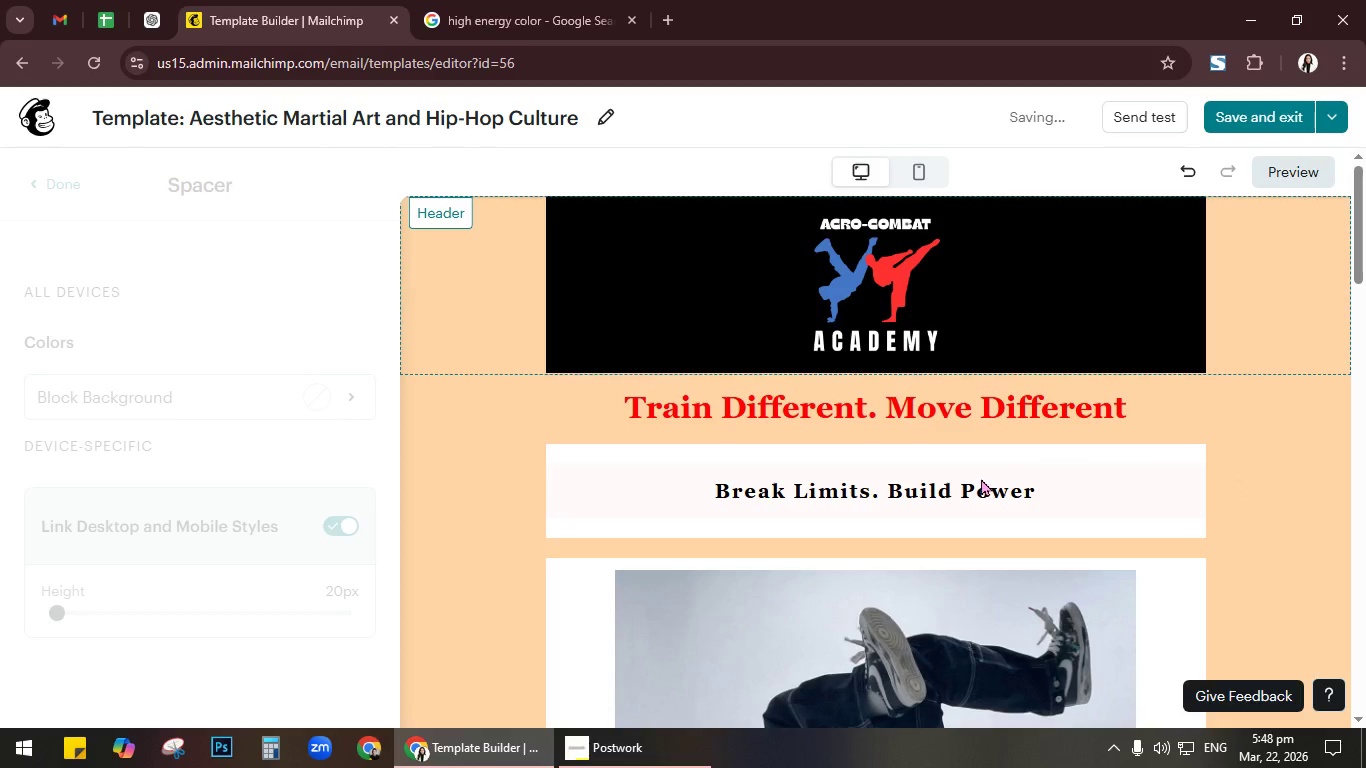 
left_click([981, 478])
 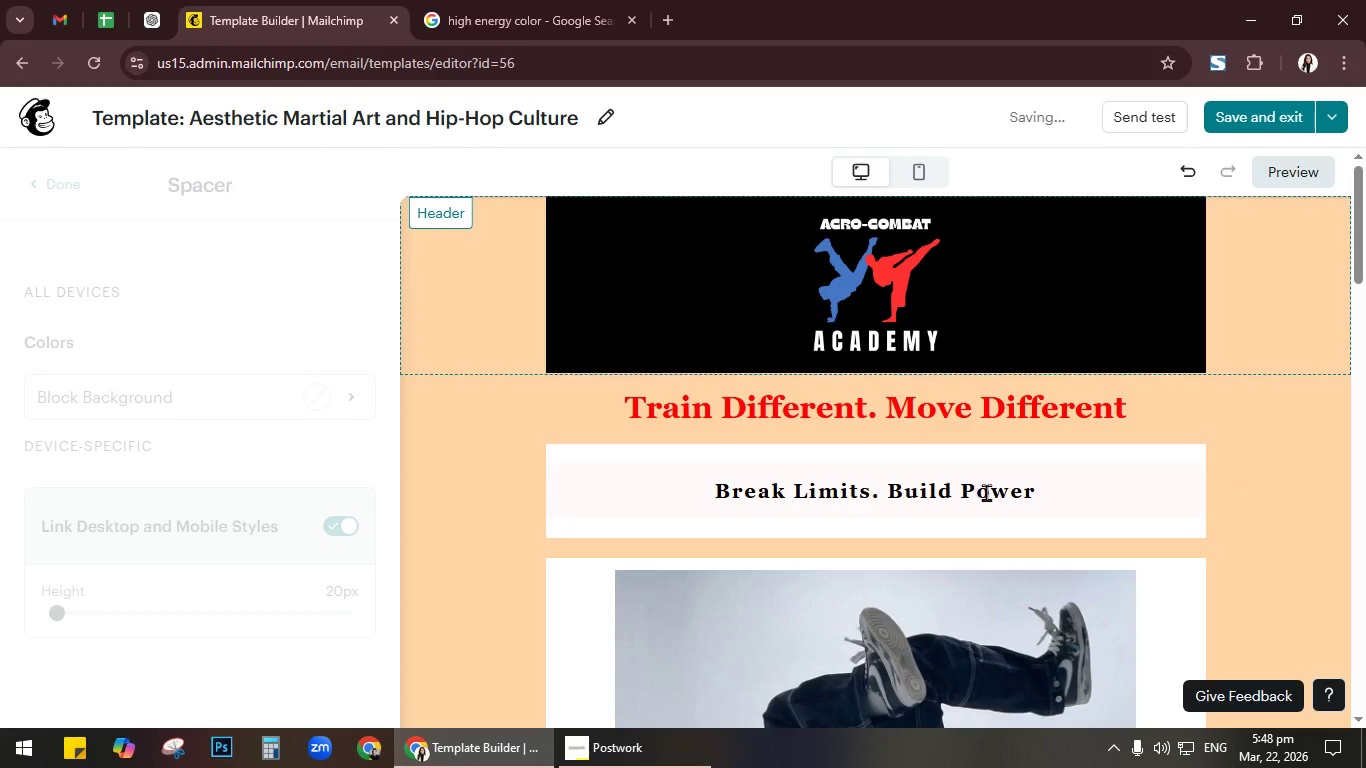 
key(Control+A)
 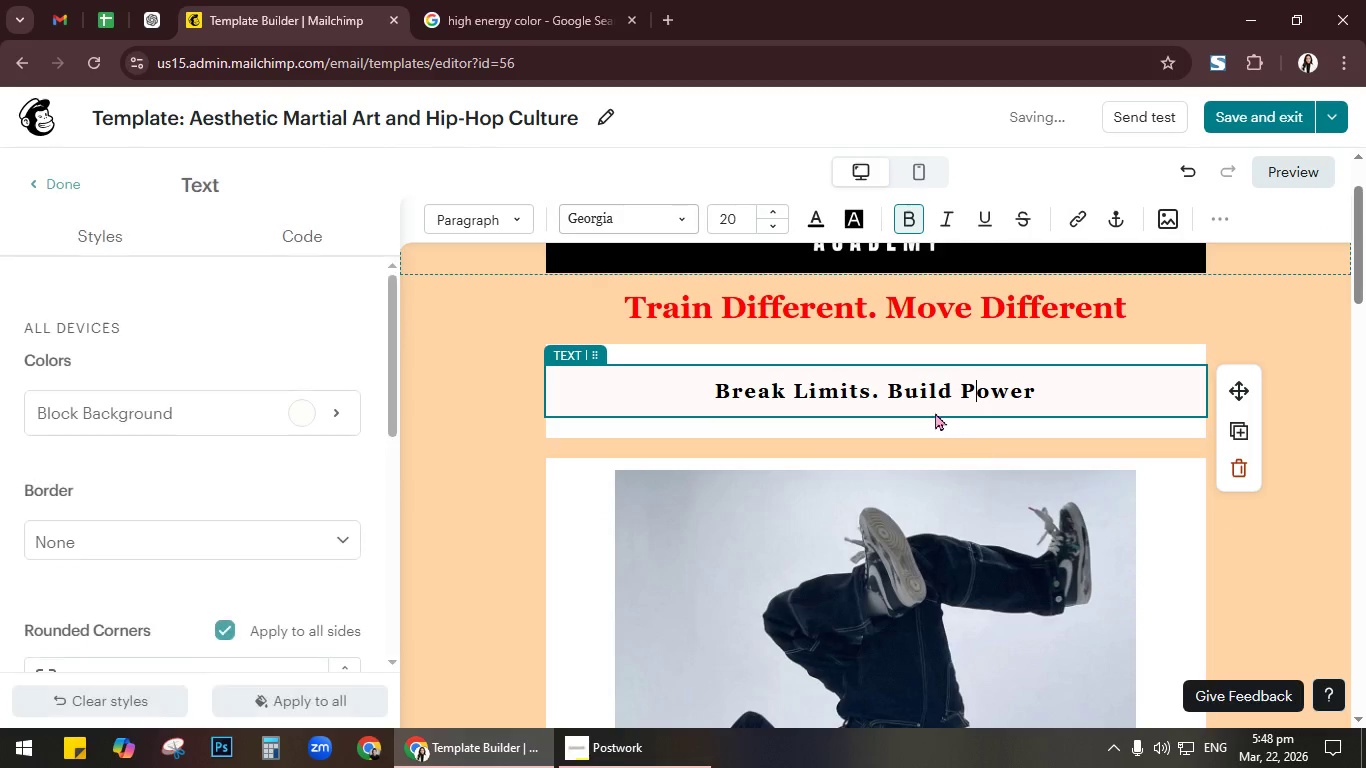 
left_click([935, 392])
 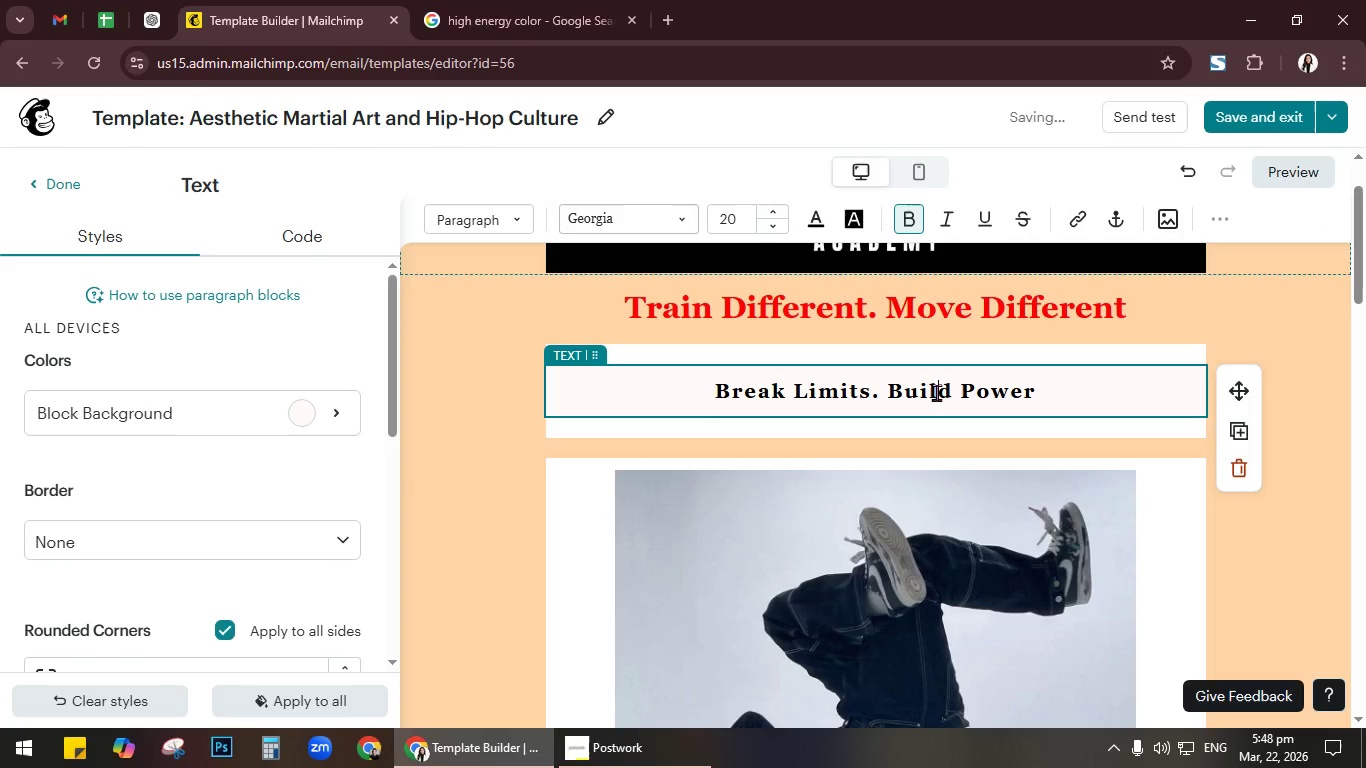 
key(Control+A)
 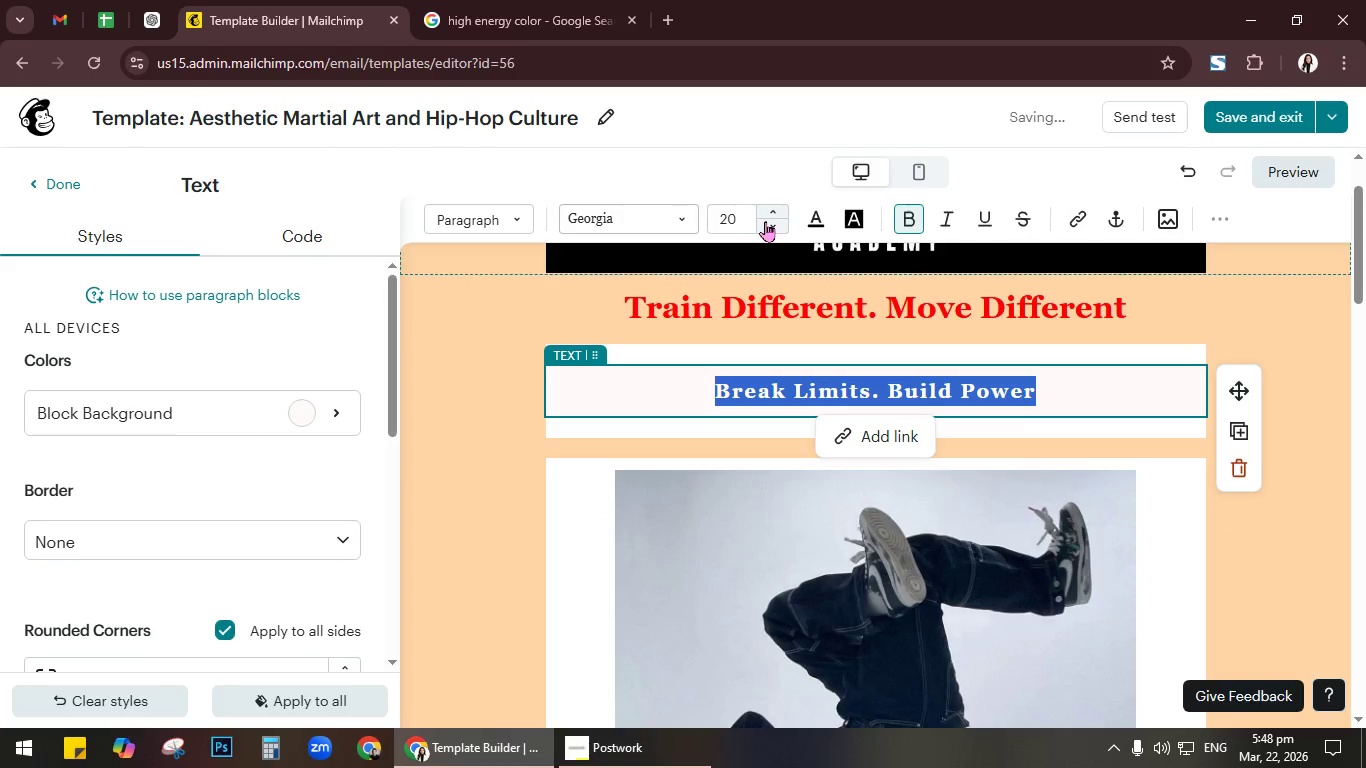 
double_click([776, 213])
 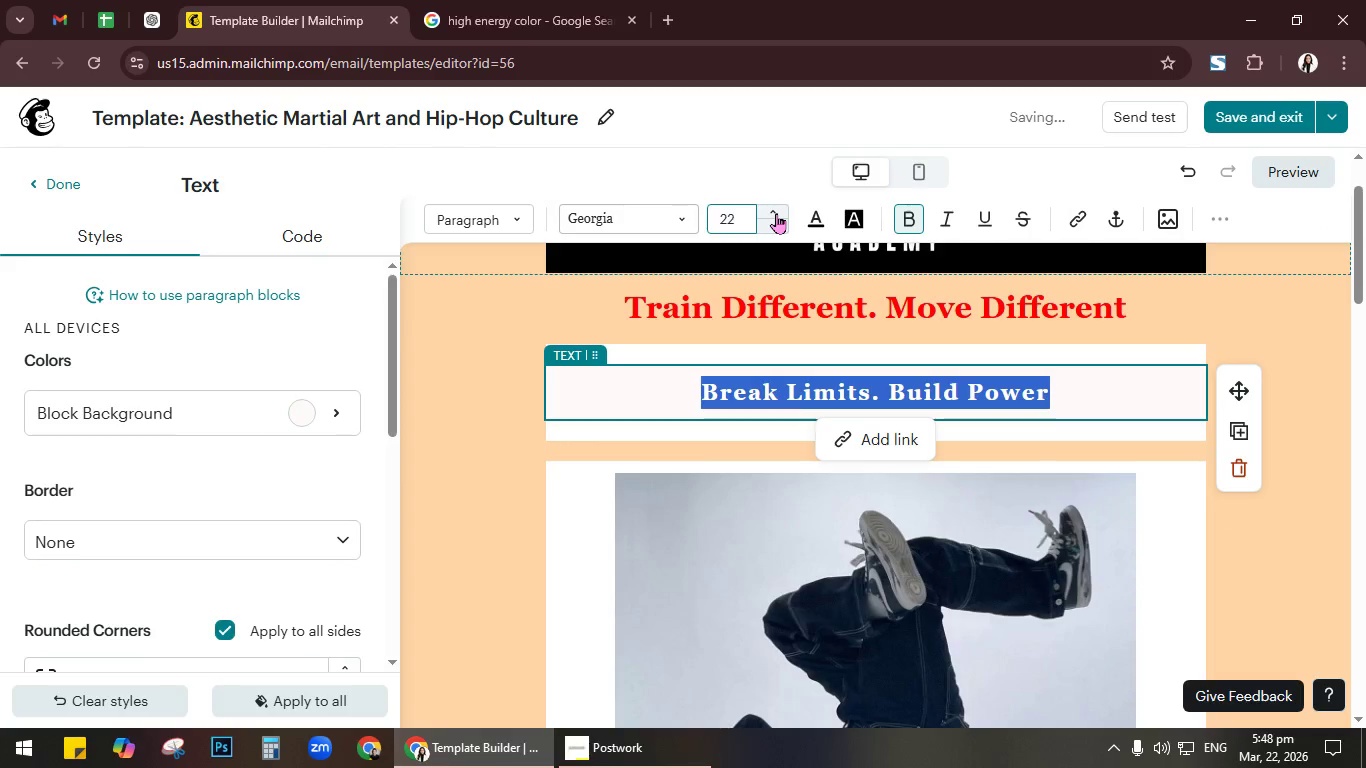 
left_click([776, 213])
 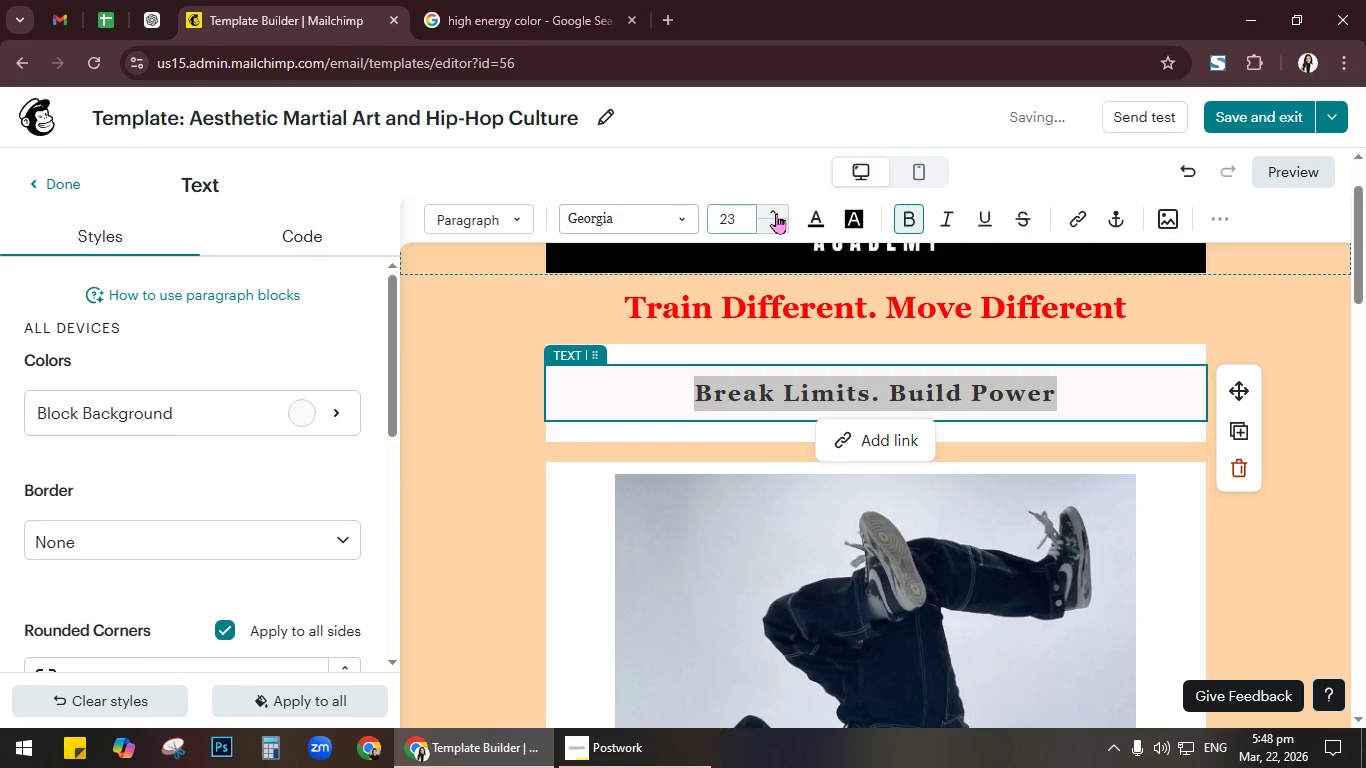 
double_click([776, 213])
 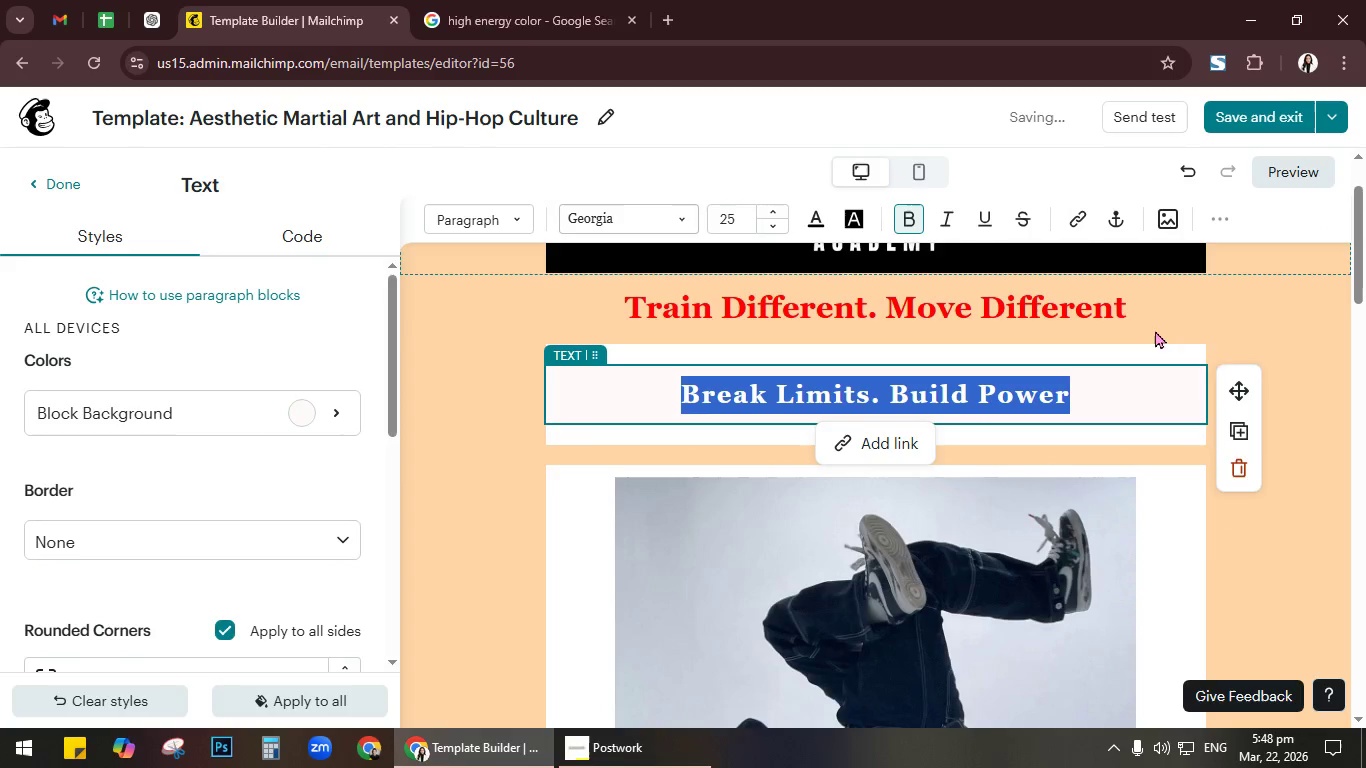 
left_click([1252, 345])
 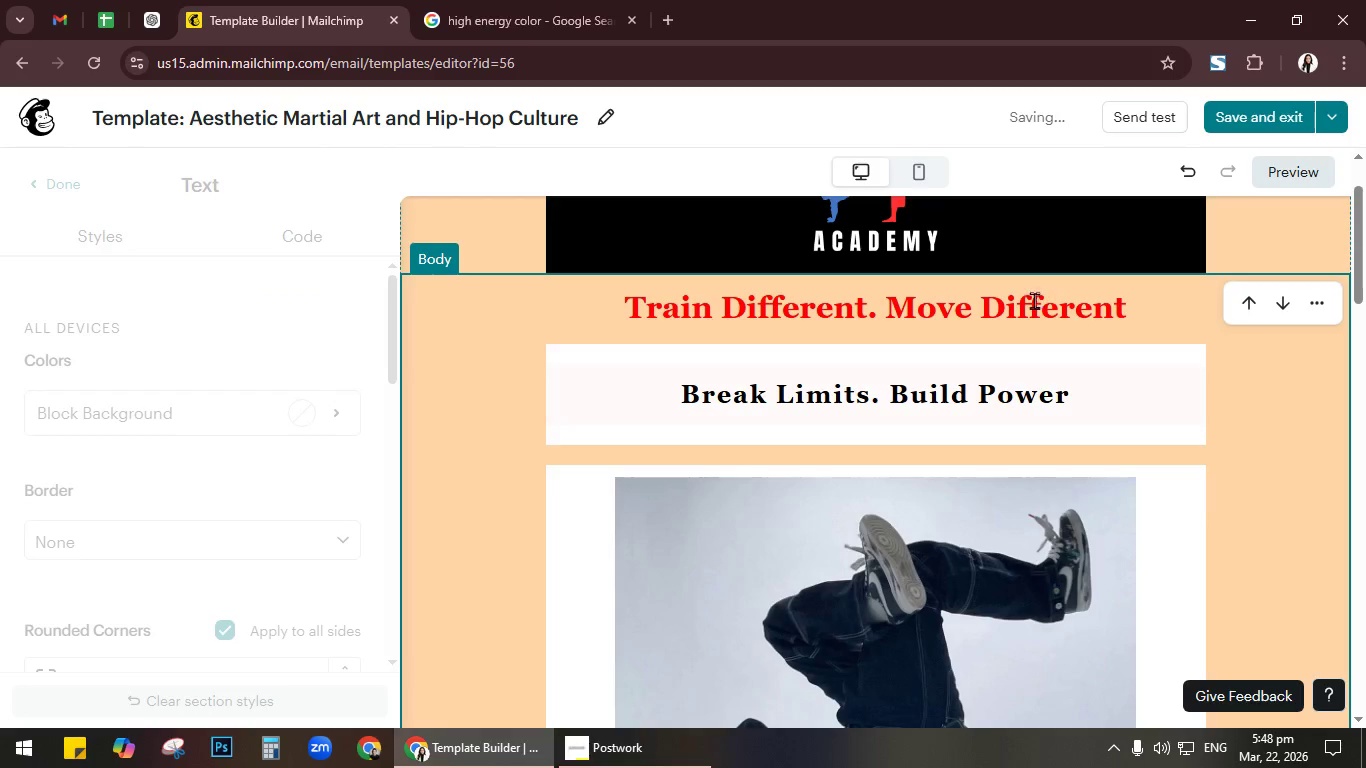 
left_click([1027, 312])
 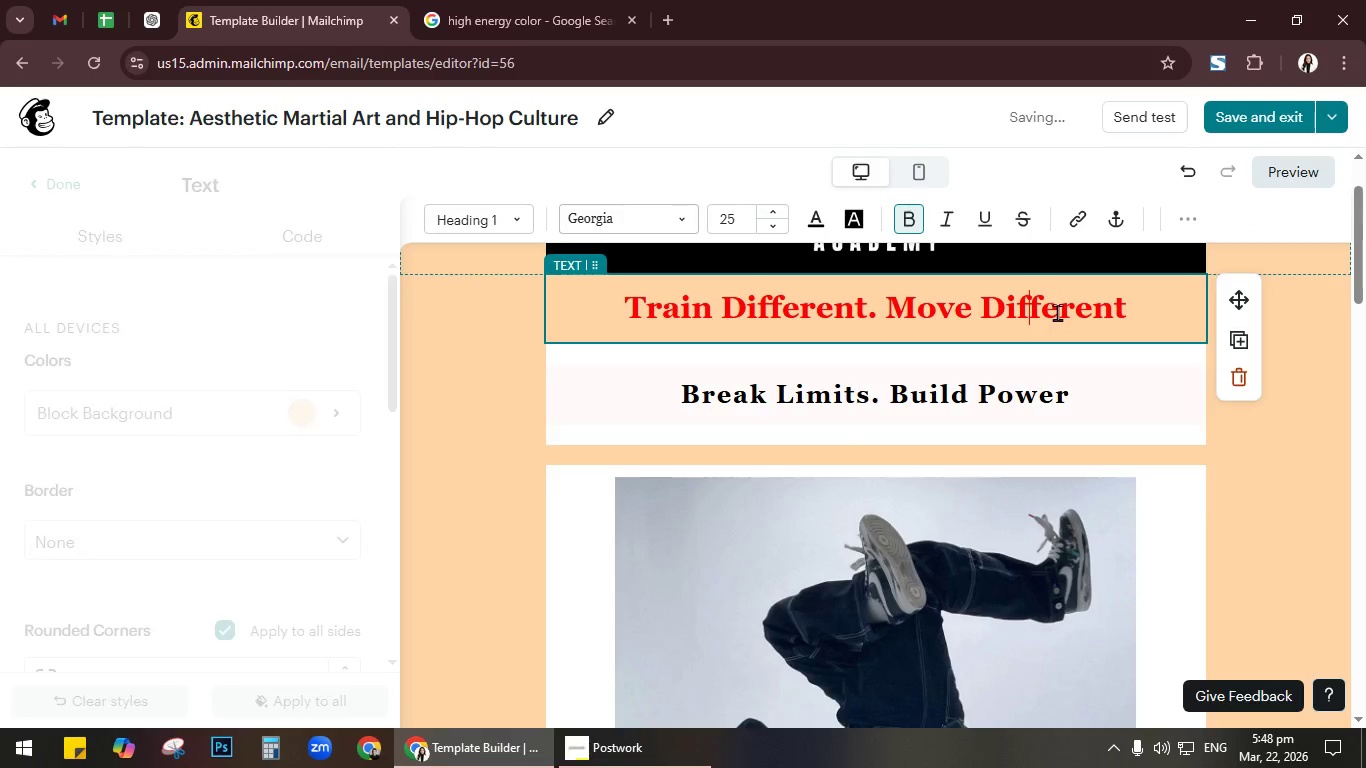 
key(Control+A)
 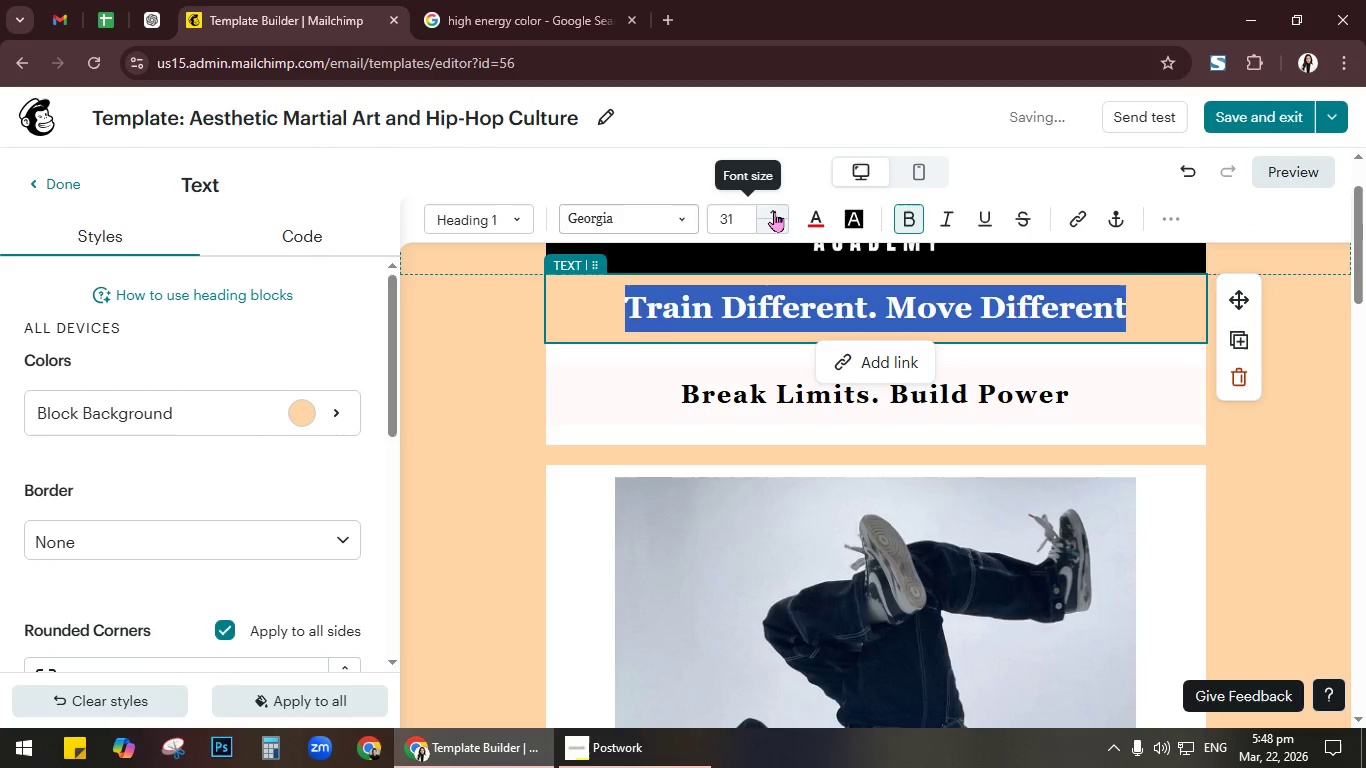 
double_click([775, 211])
 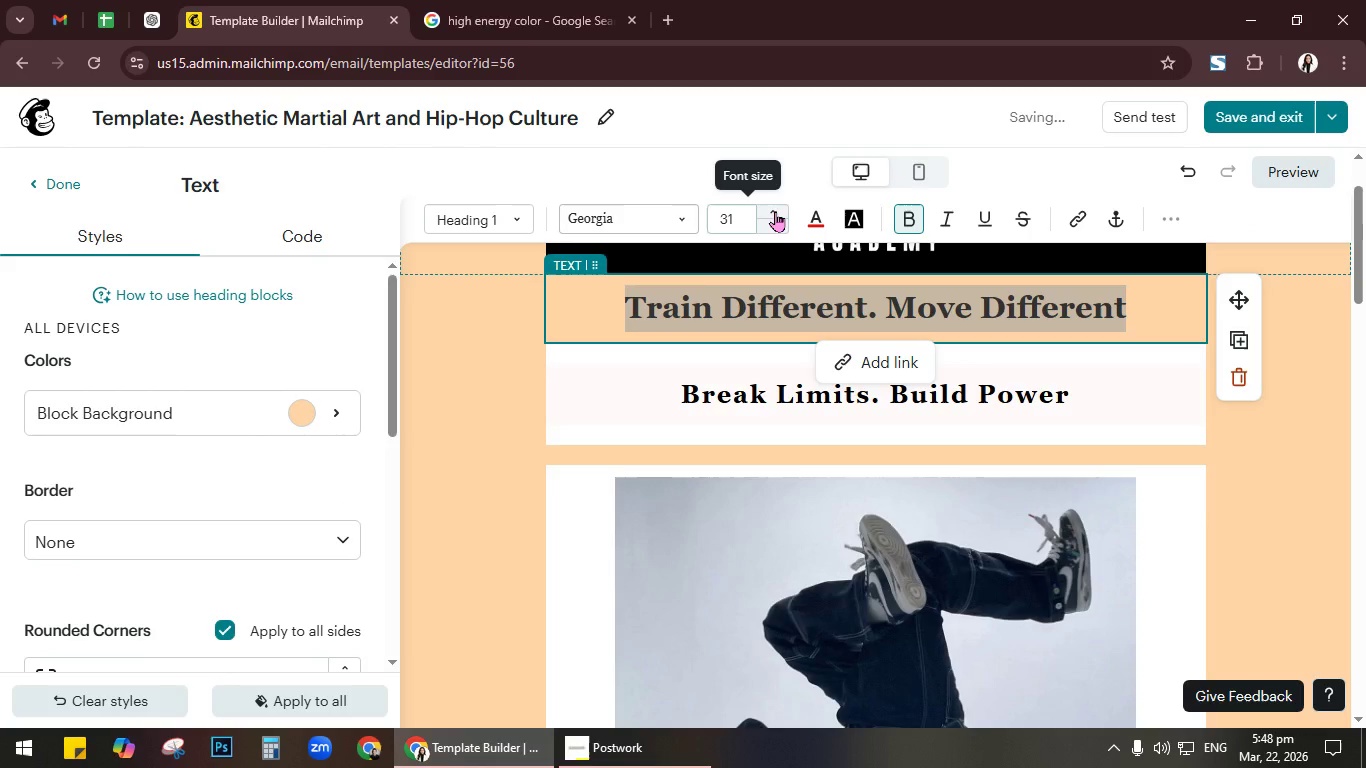 
triple_click([775, 211])
 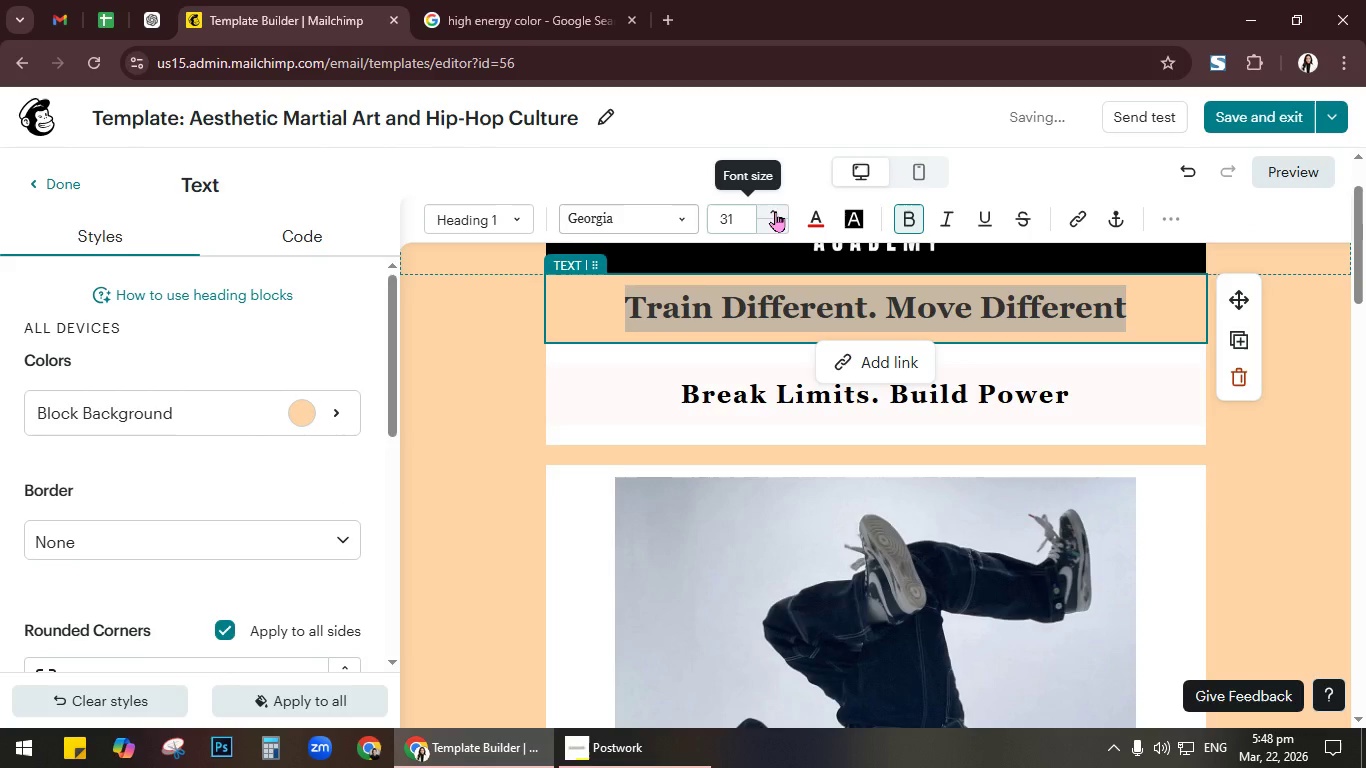 
triple_click([775, 211])
 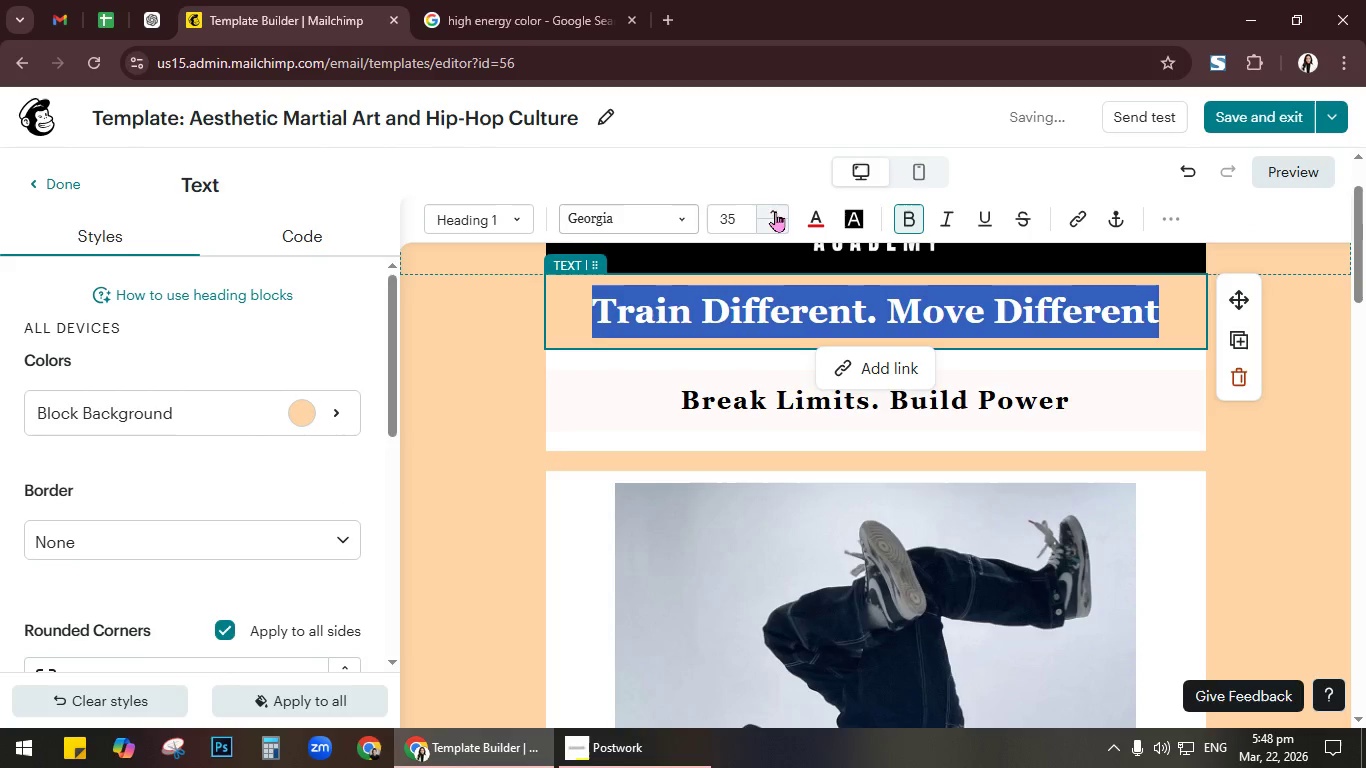 
left_click([1301, 505])
 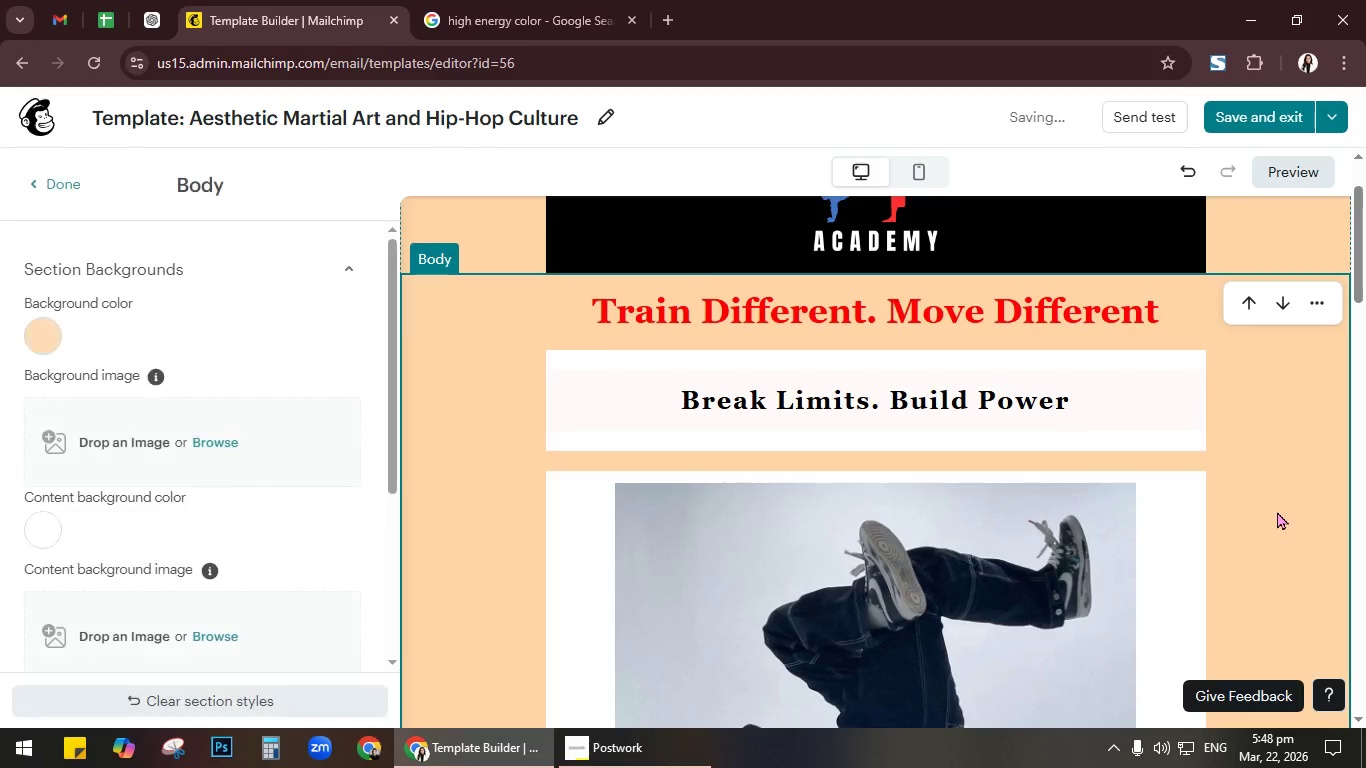 
scroll: coordinate [1277, 511], scroll_direction: up, amount: 2.0
 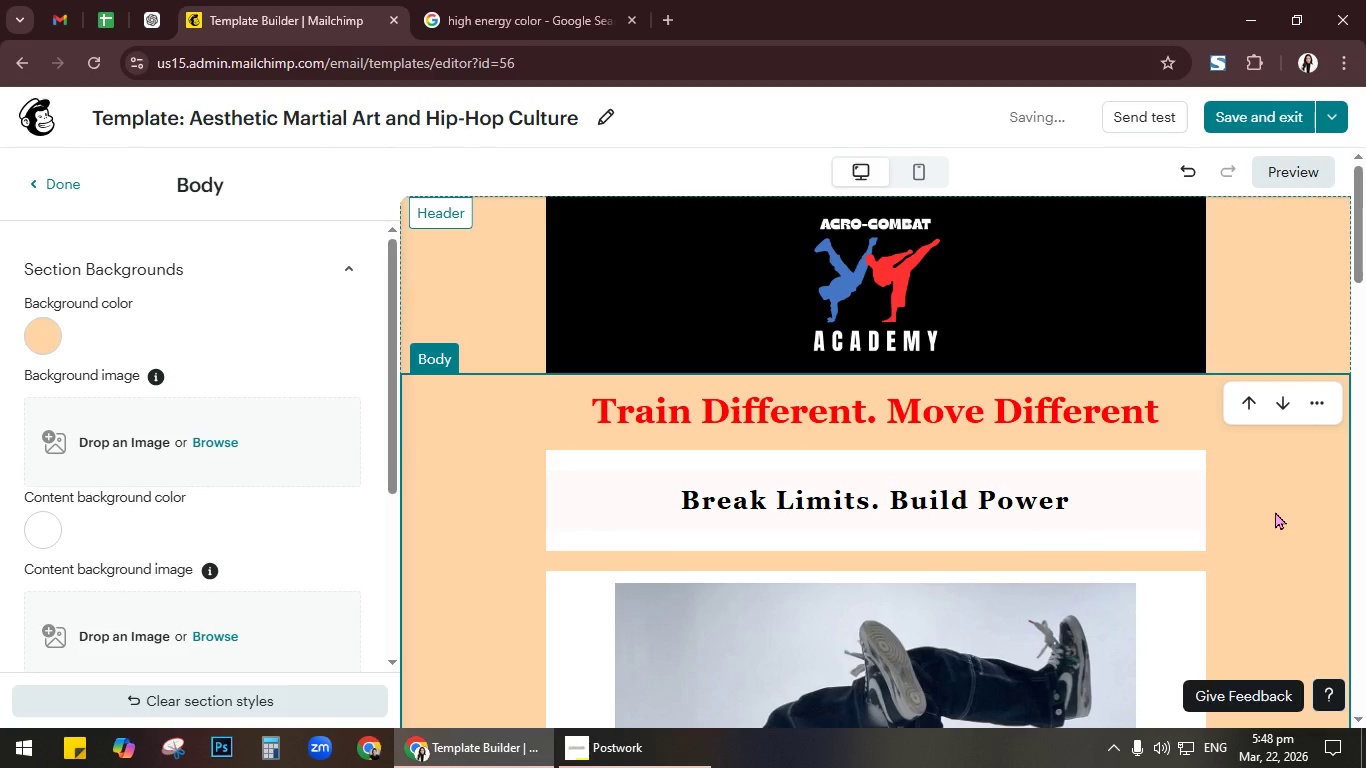 
scroll: coordinate [1272, 512], scroll_direction: down, amount: 3.0
 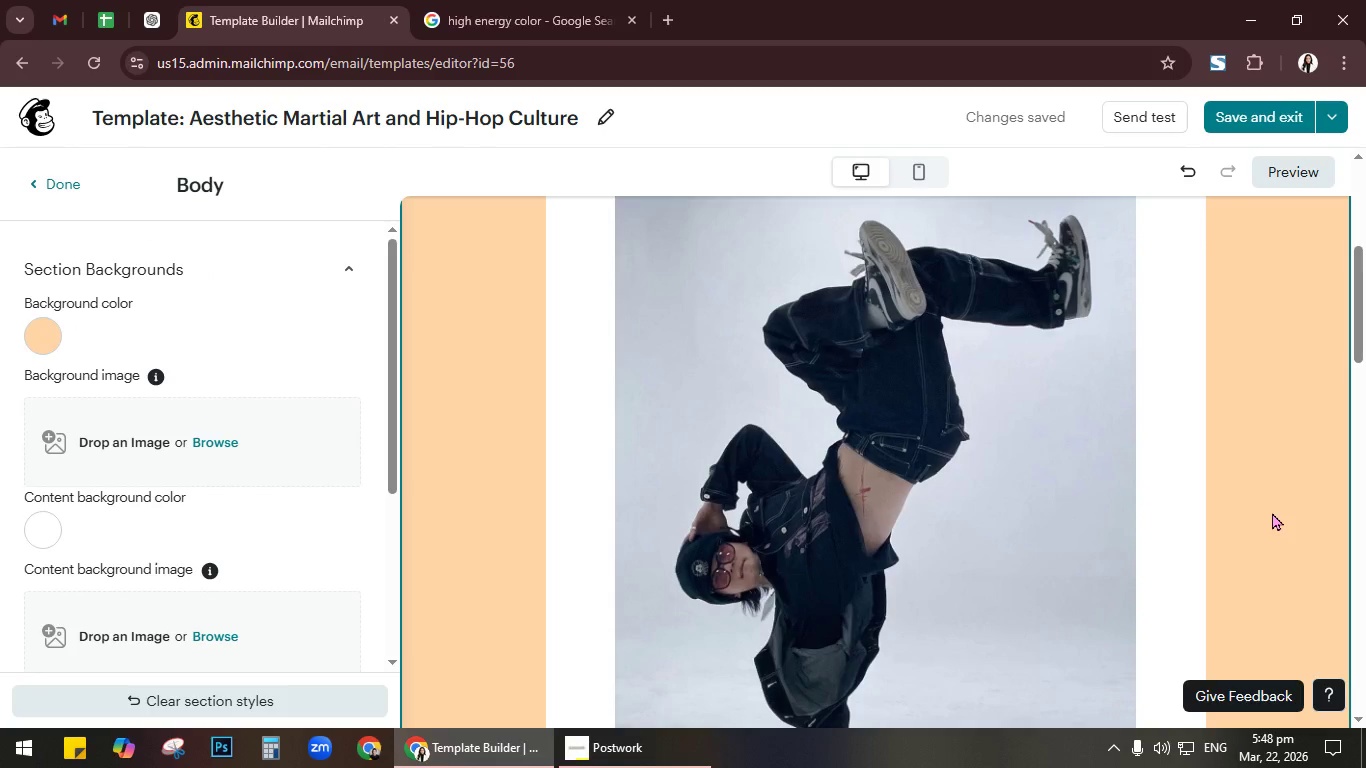 
scroll: coordinate [1272, 512], scroll_direction: up, amount: 2.0
 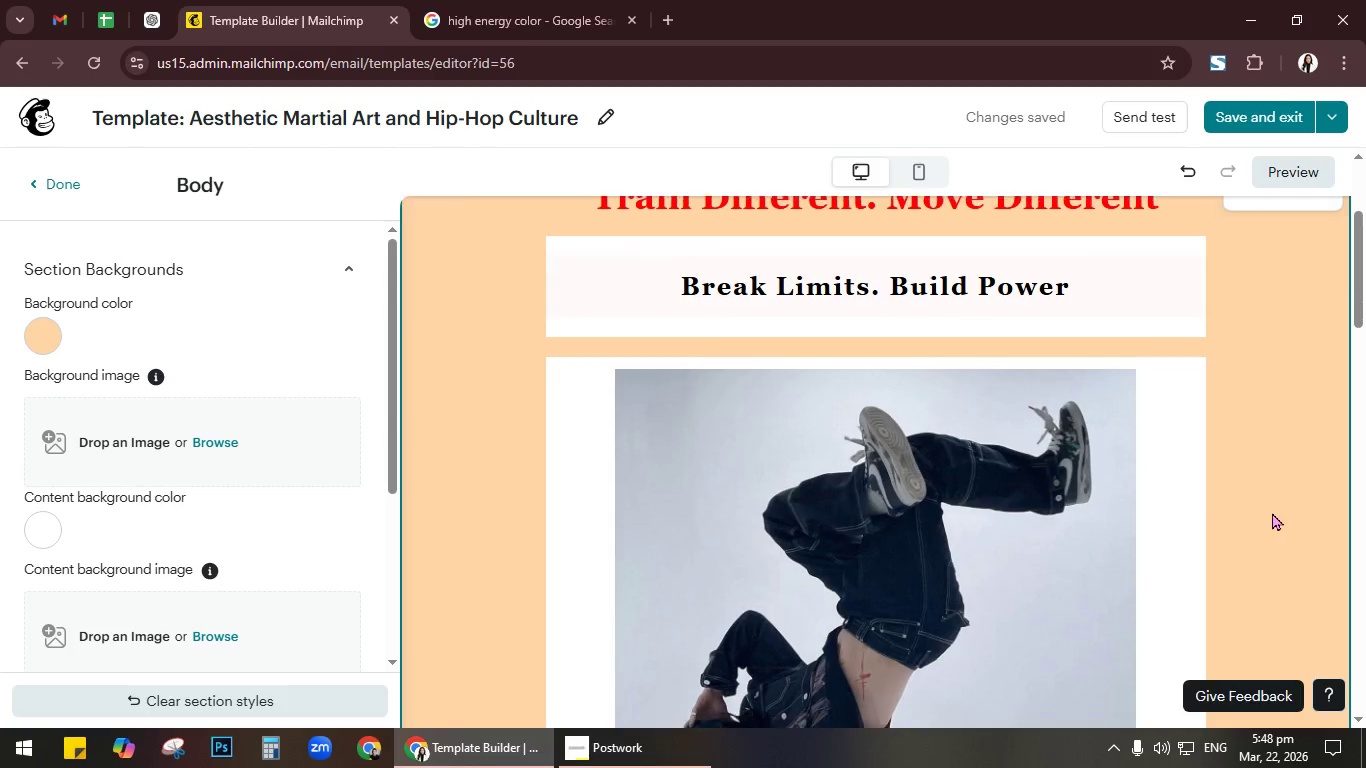 
scroll: coordinate [1272, 512], scroll_direction: down, amount: 1.0
 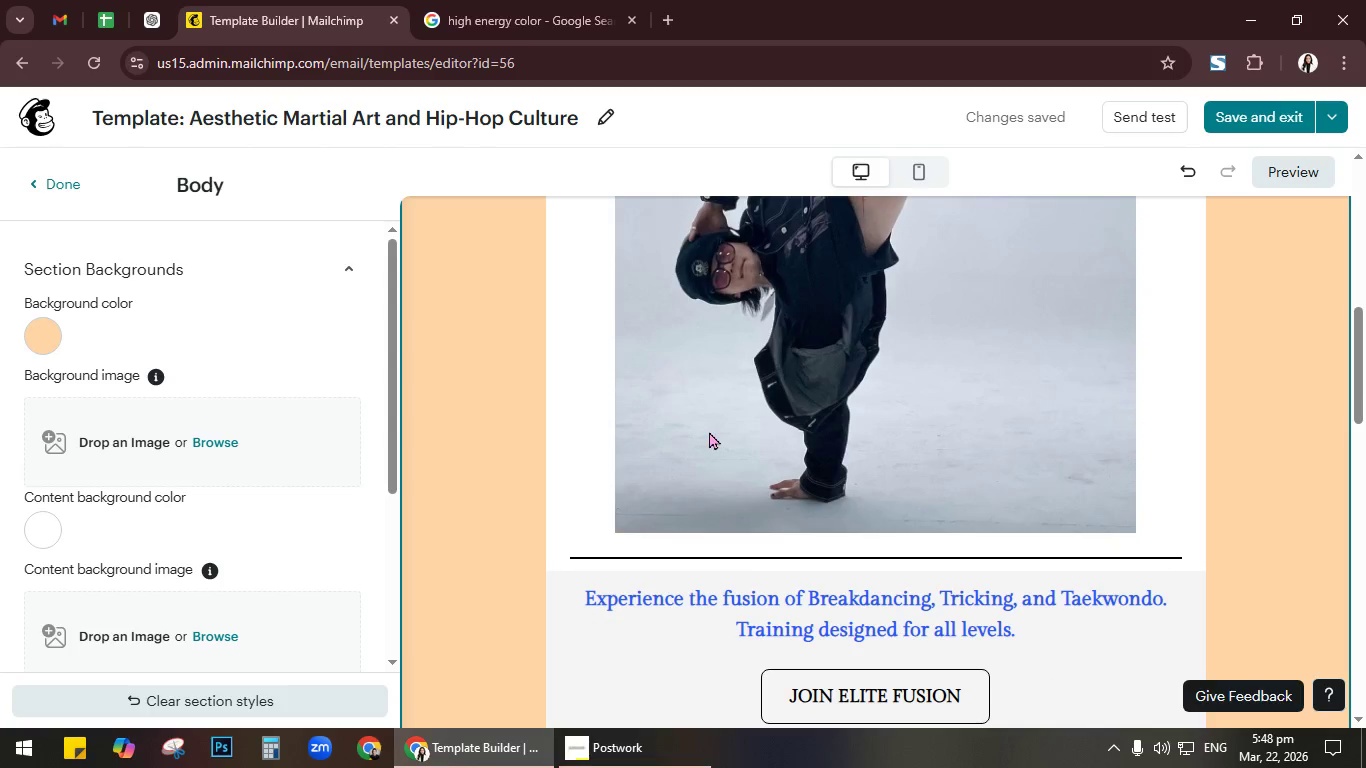 
left_click([587, 421])
 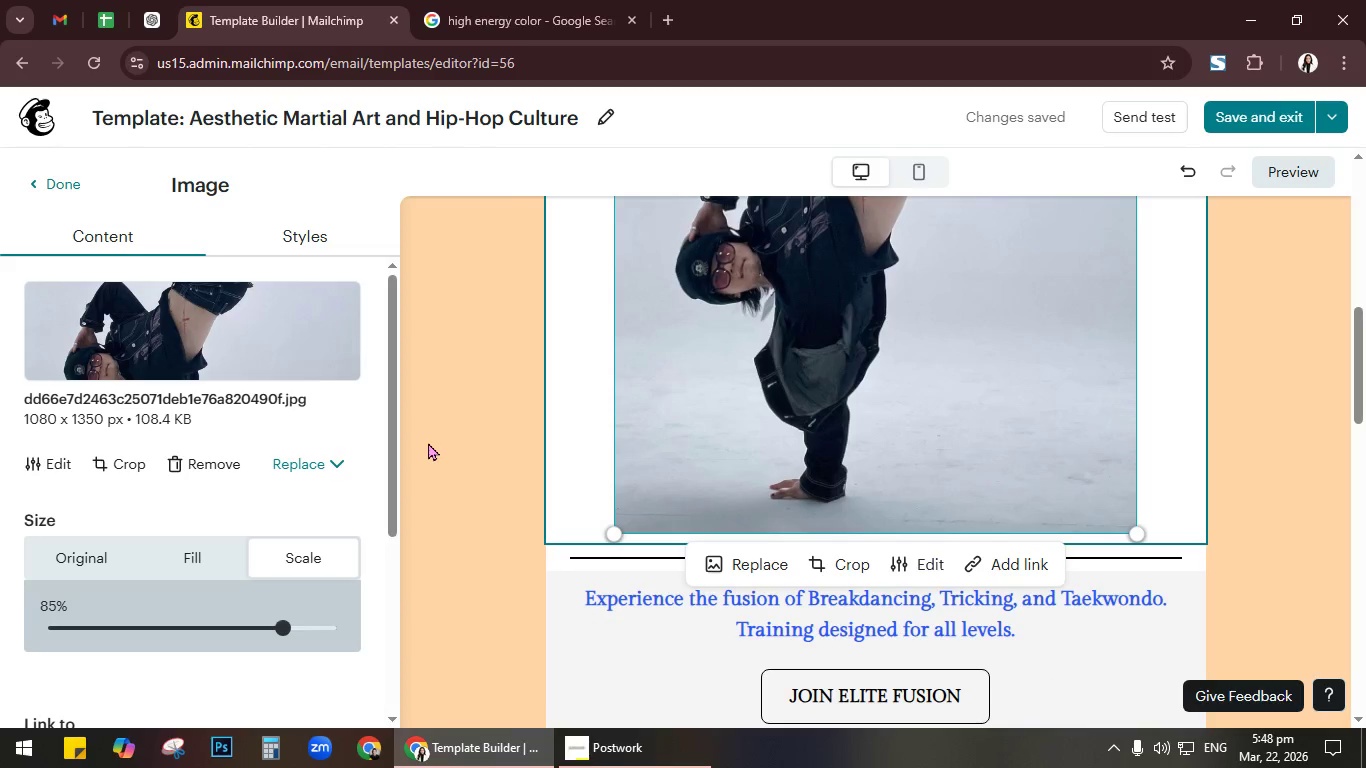 
scroll: coordinate [321, 459], scroll_direction: down, amount: 4.0
 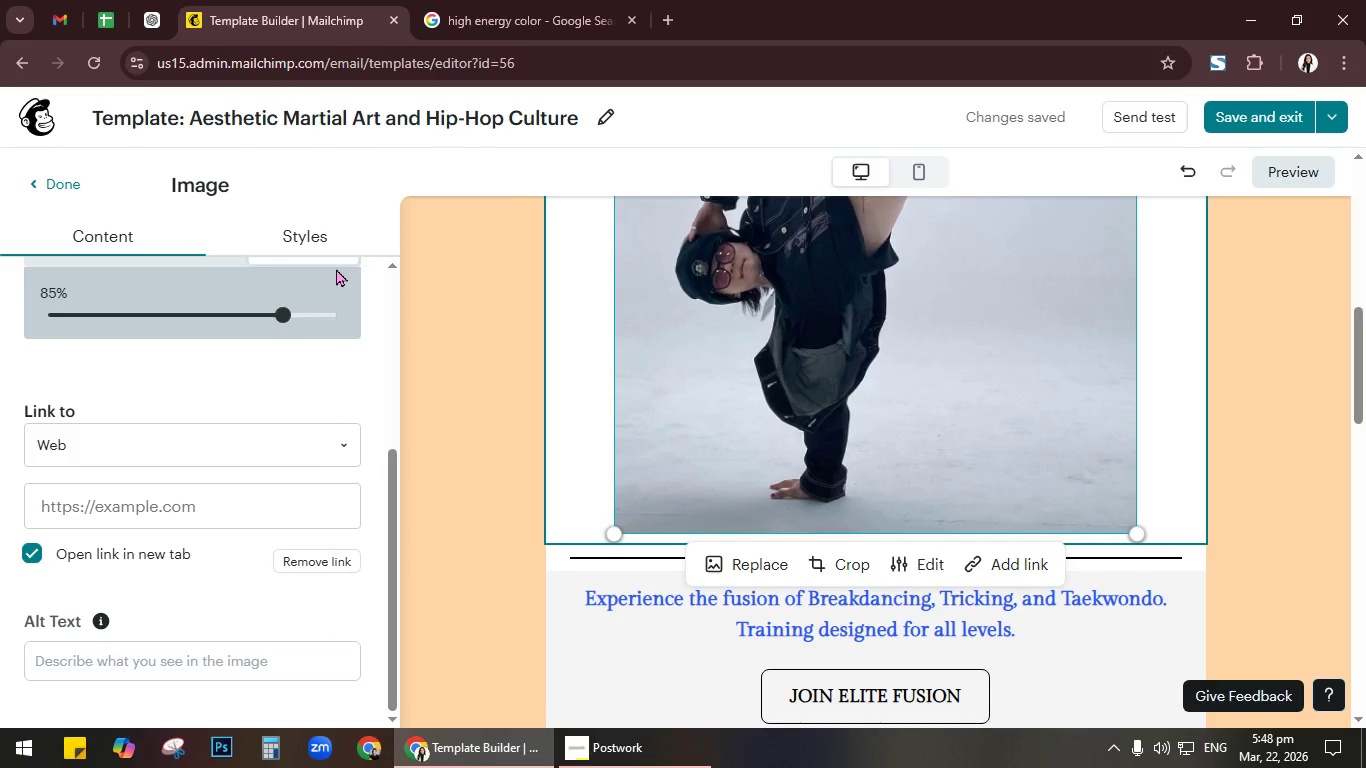 
left_click([332, 244])
 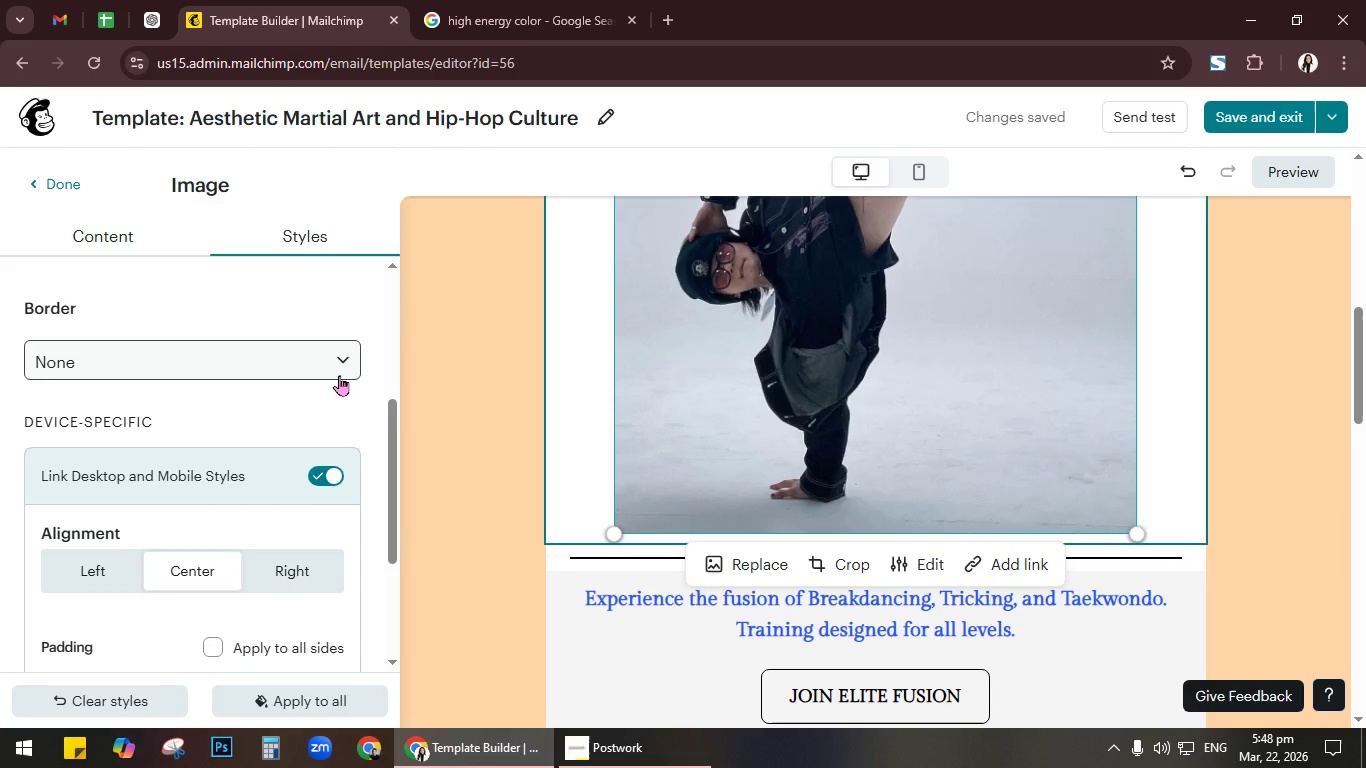 
left_click([341, 375])
 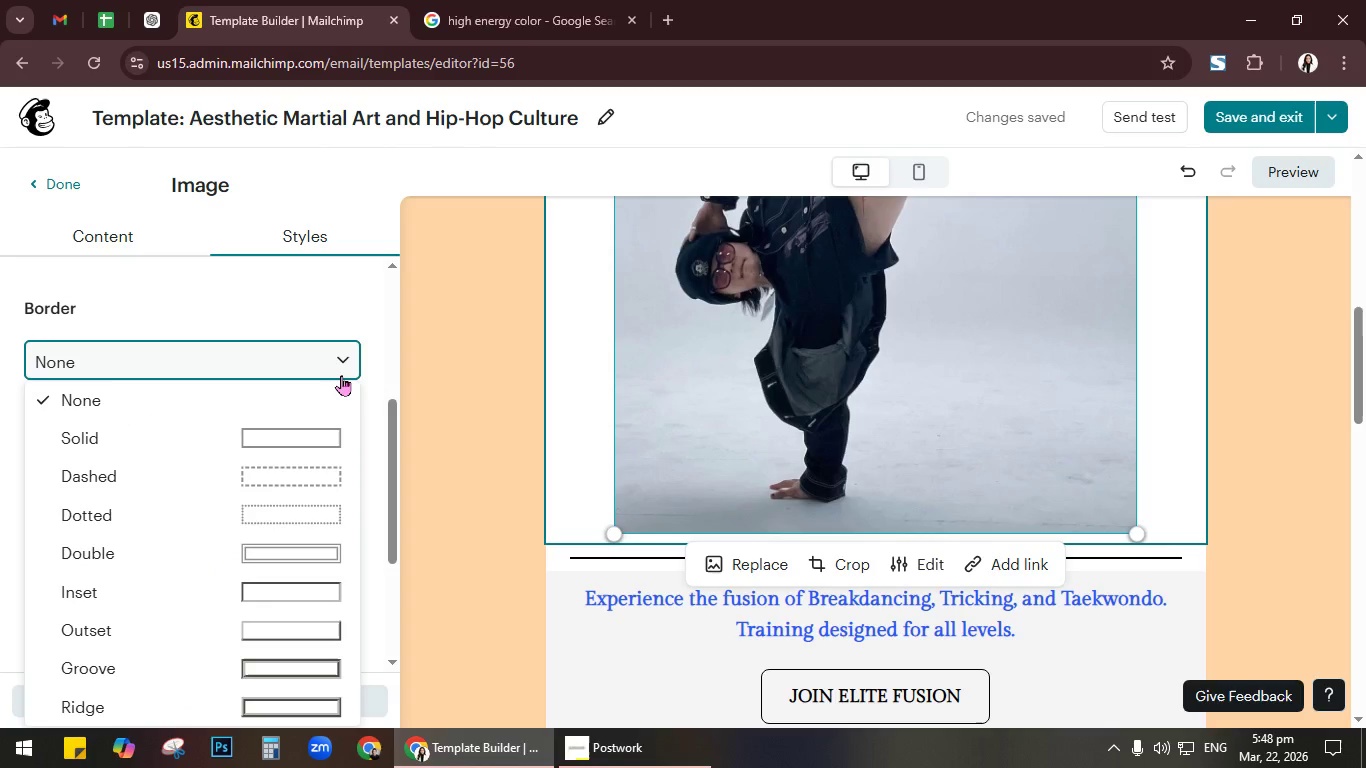 
left_click([341, 374])
 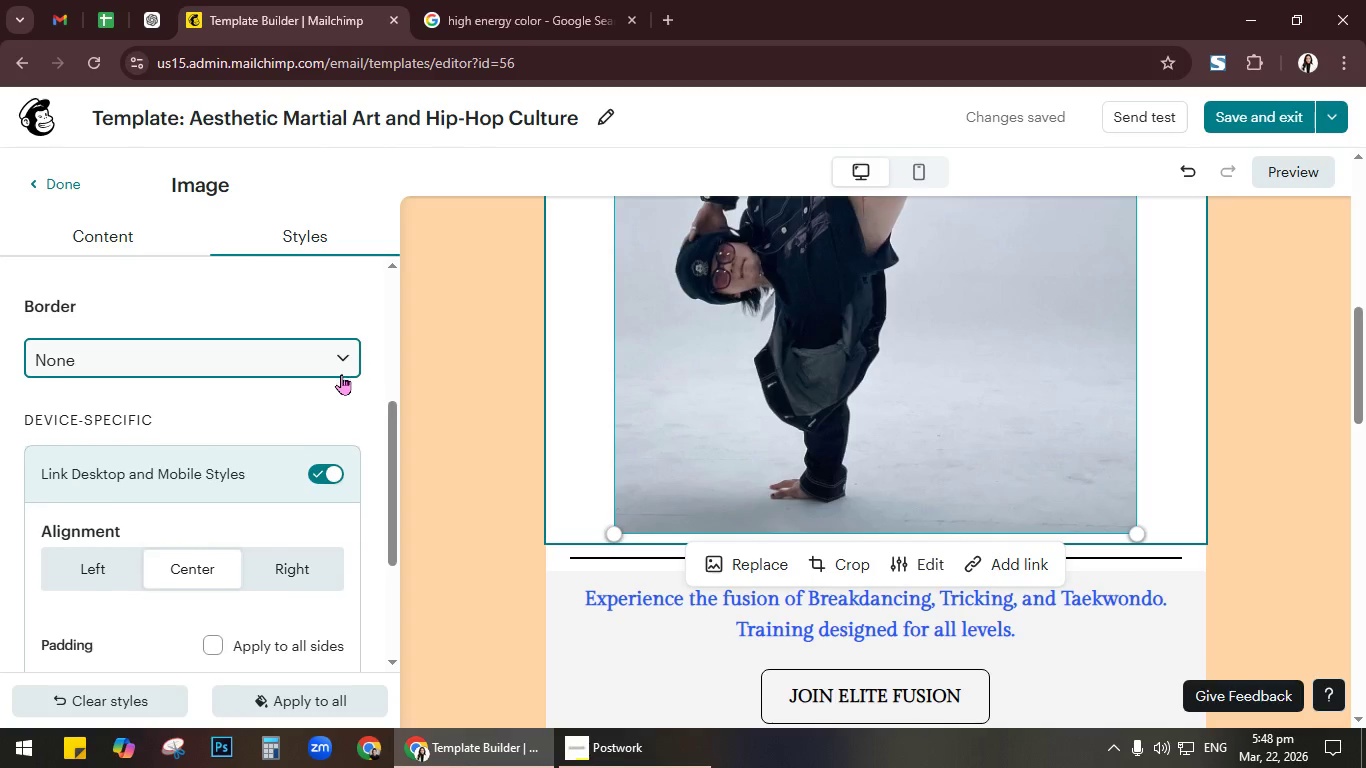 
scroll: coordinate [341, 374], scroll_direction: down, amount: 2.0
 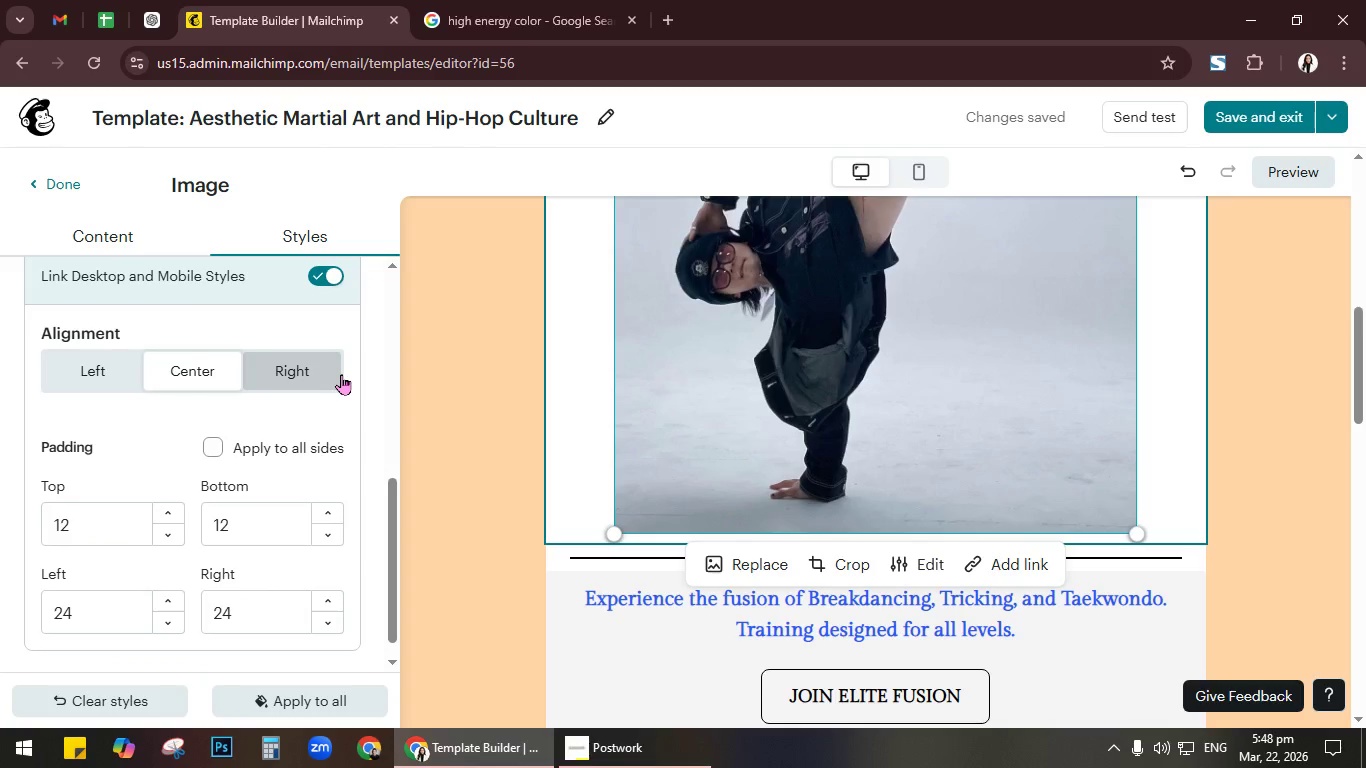 
left_click([300, 399])
 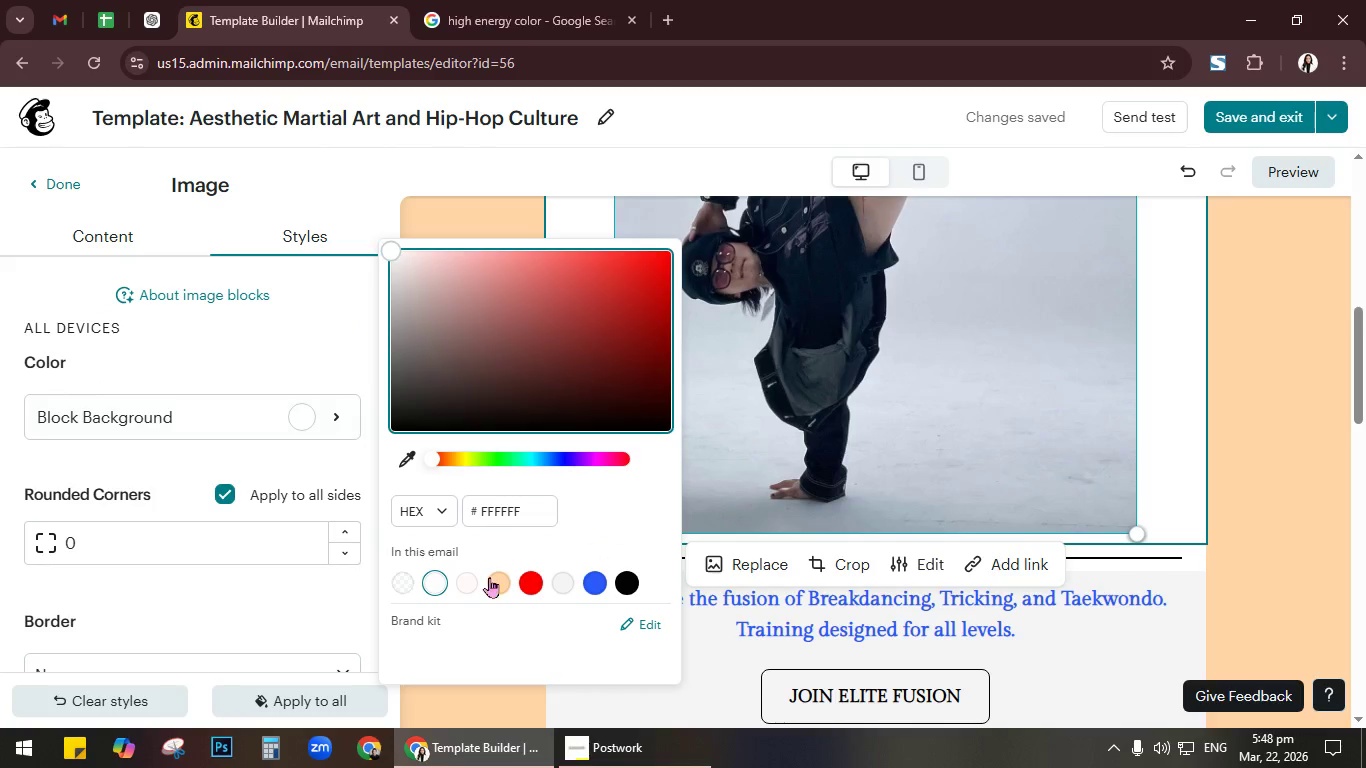 
scroll: coordinate [341, 374], scroll_direction: up, amount: 7.0
 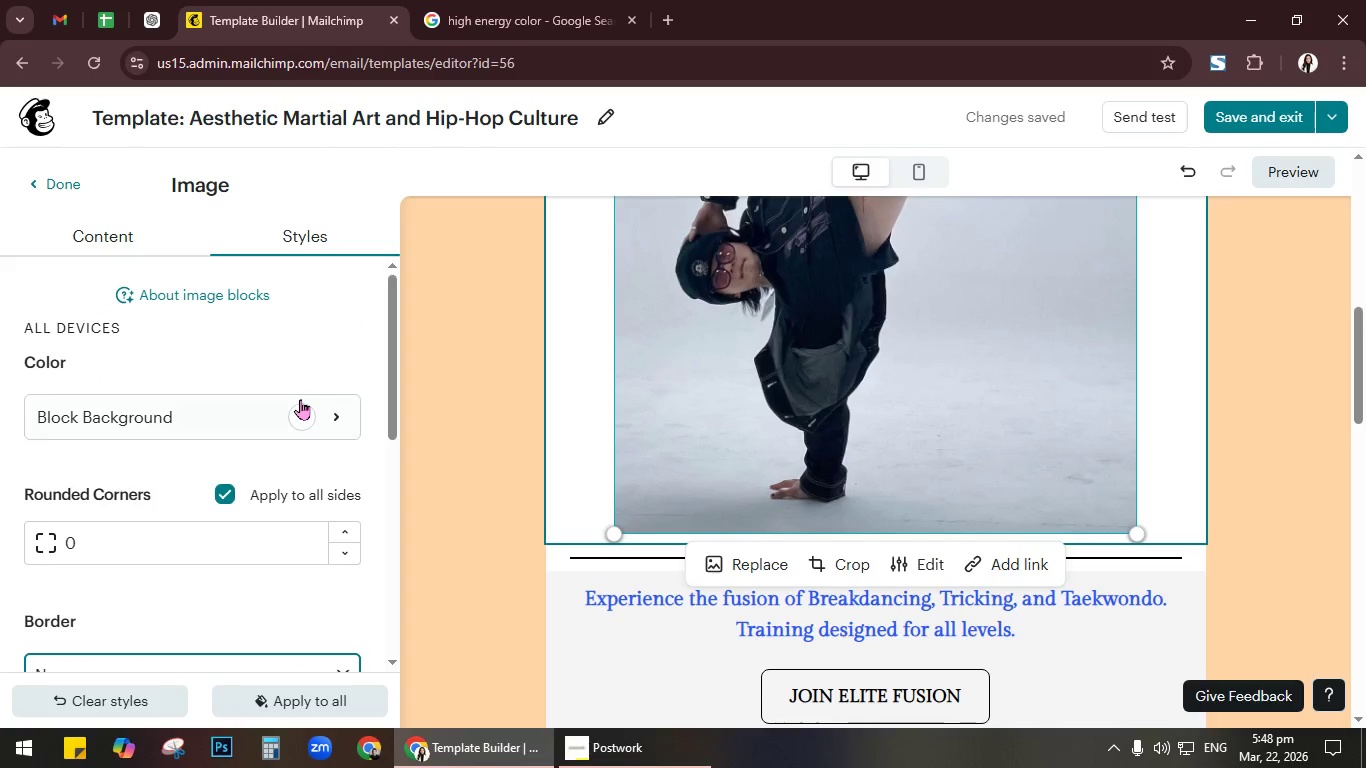 
left_click([496, 580])
 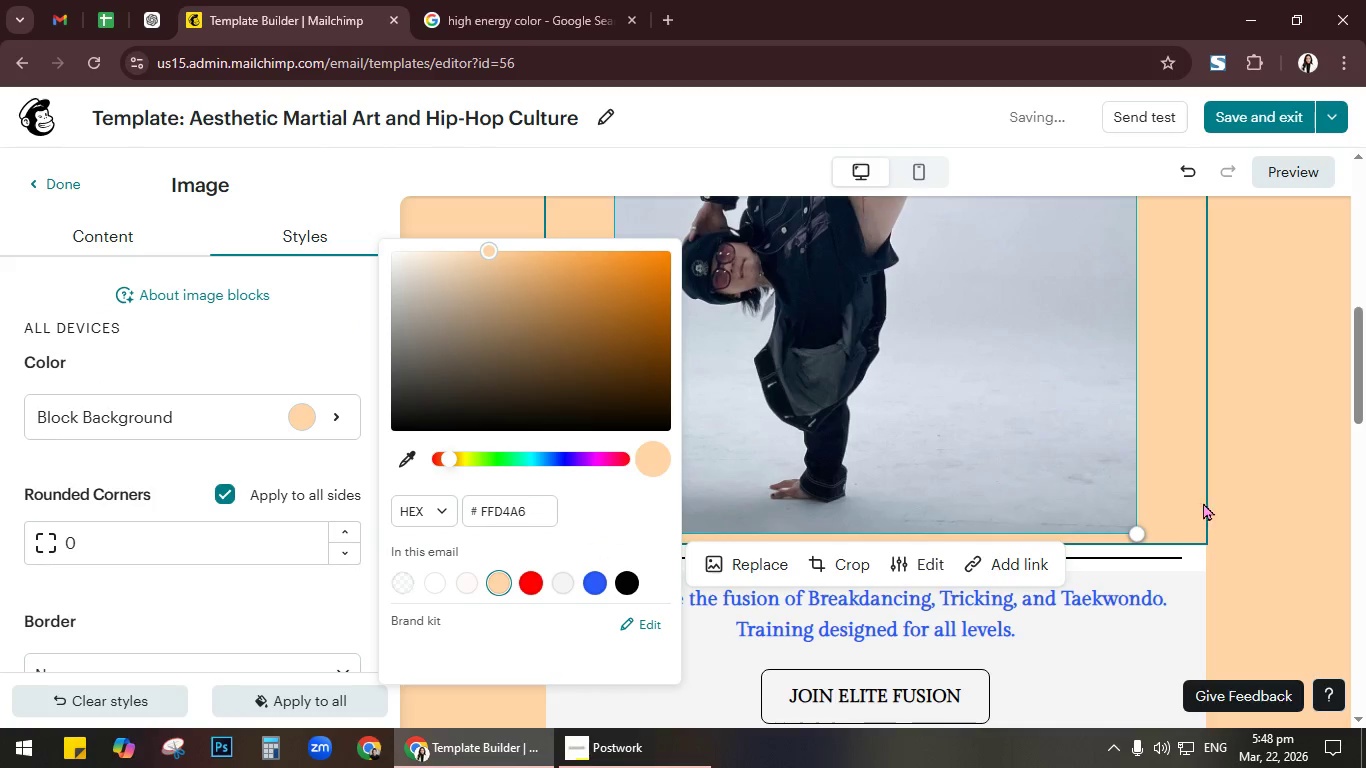 
left_click([1269, 508])
 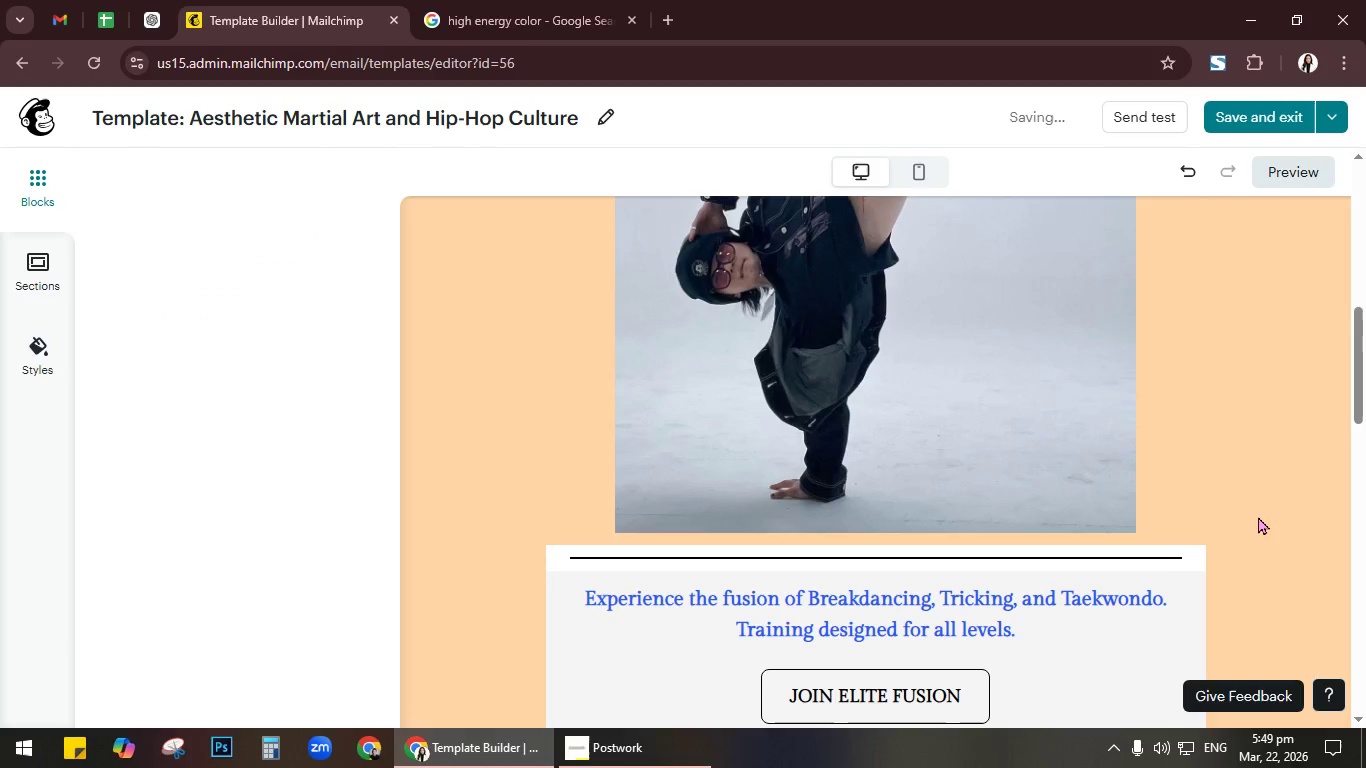 
scroll: coordinate [1258, 516], scroll_direction: up, amount: 5.0
 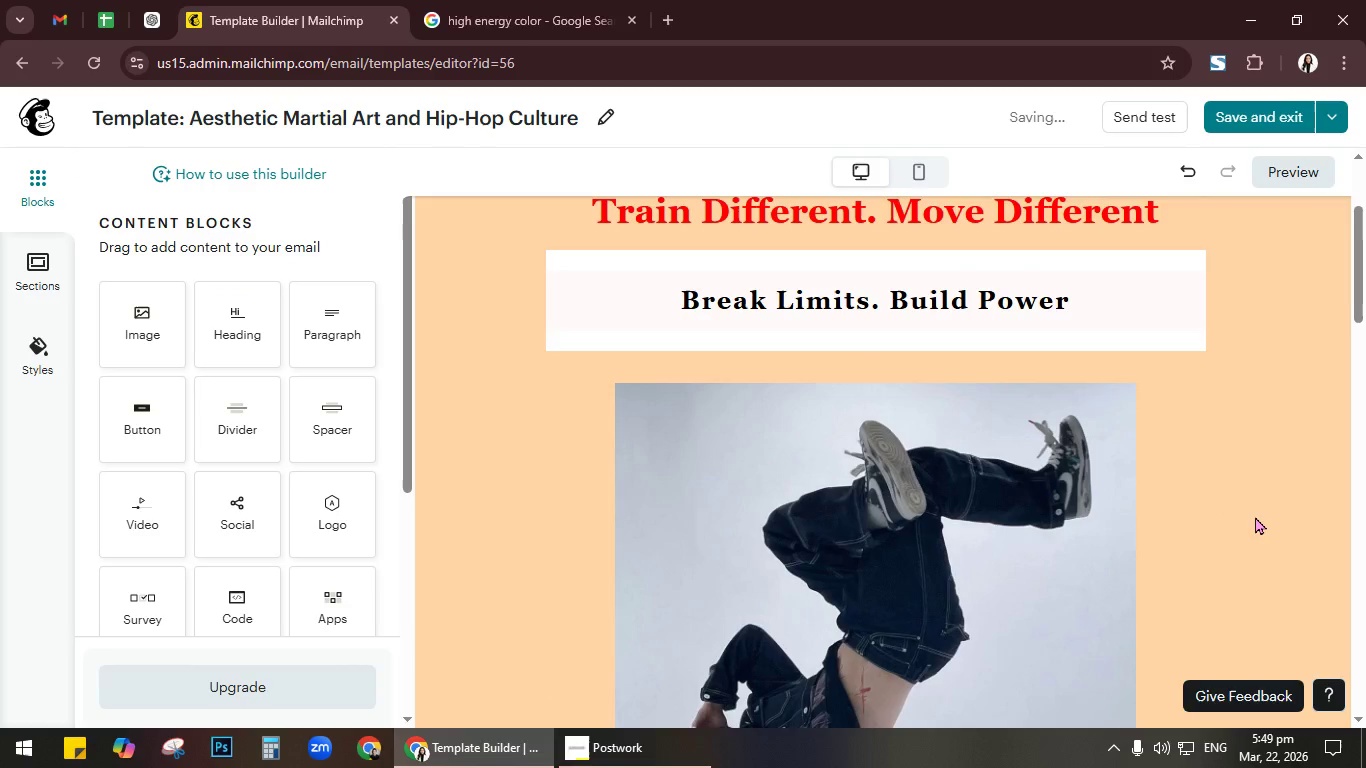 
scroll: coordinate [1253, 517], scroll_direction: down, amount: 7.0
 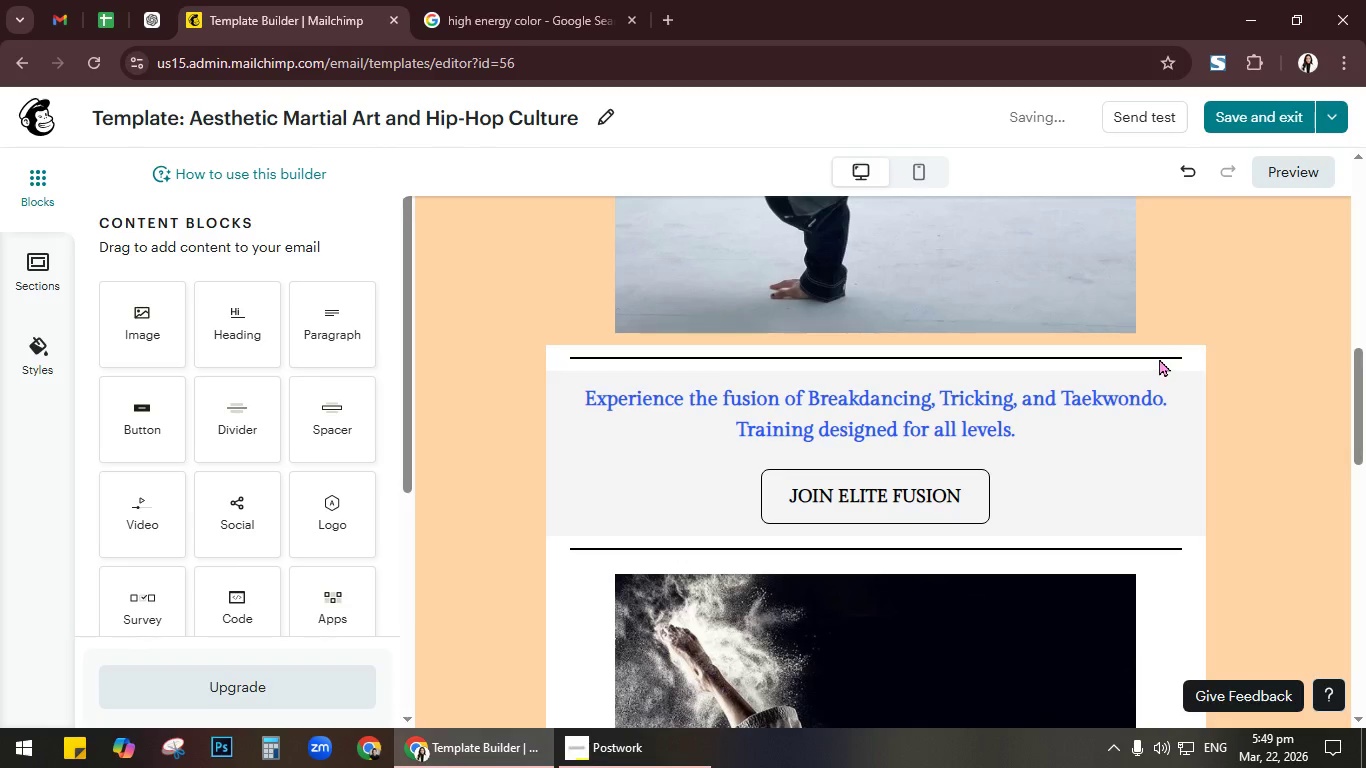 
left_click([1159, 358])
 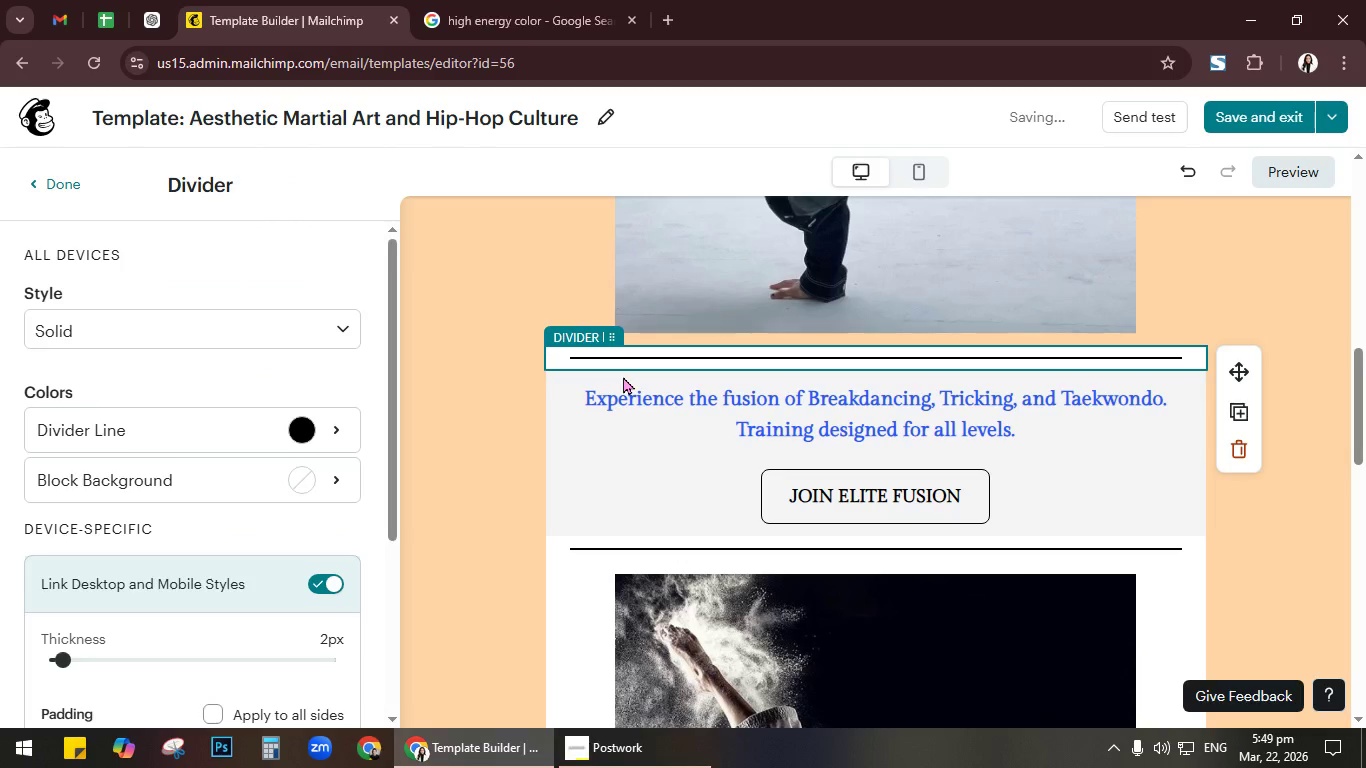 
wait(7.77)
 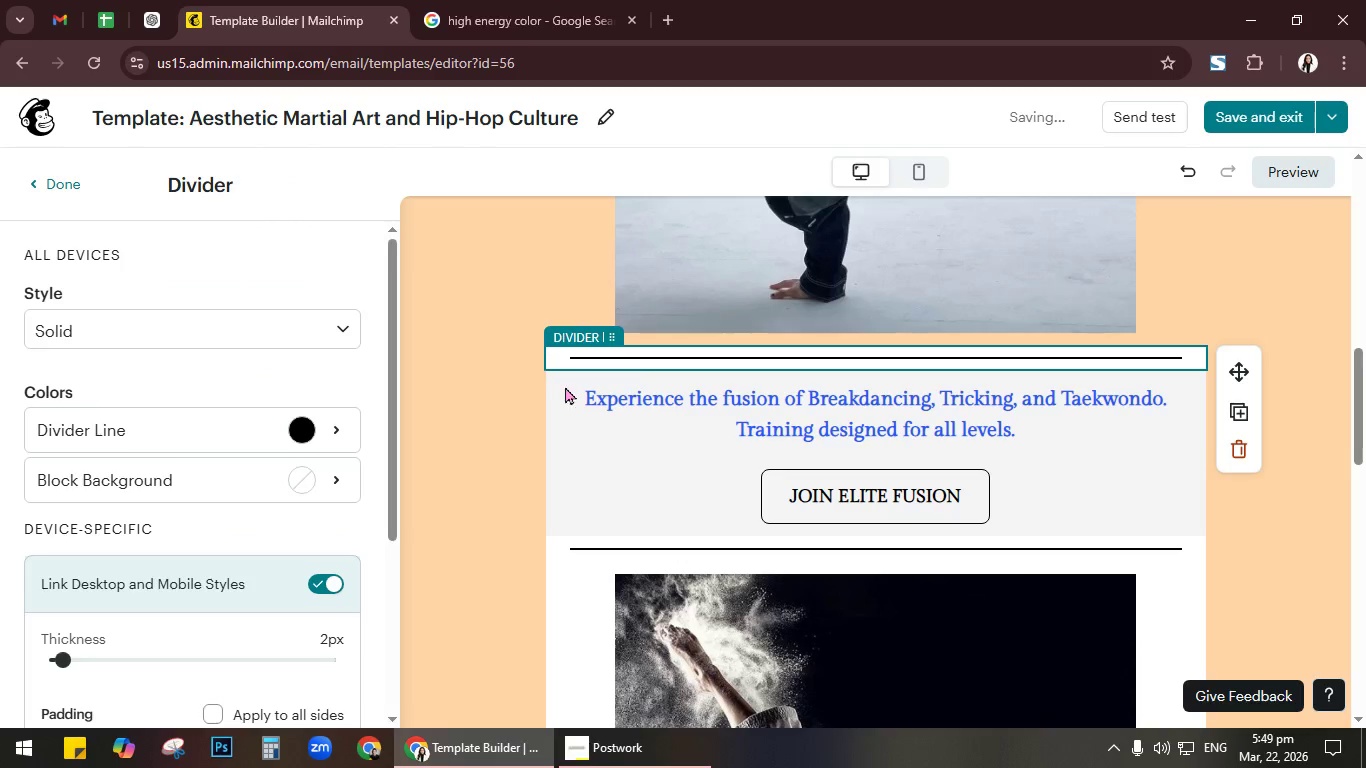 
key(Delete)
 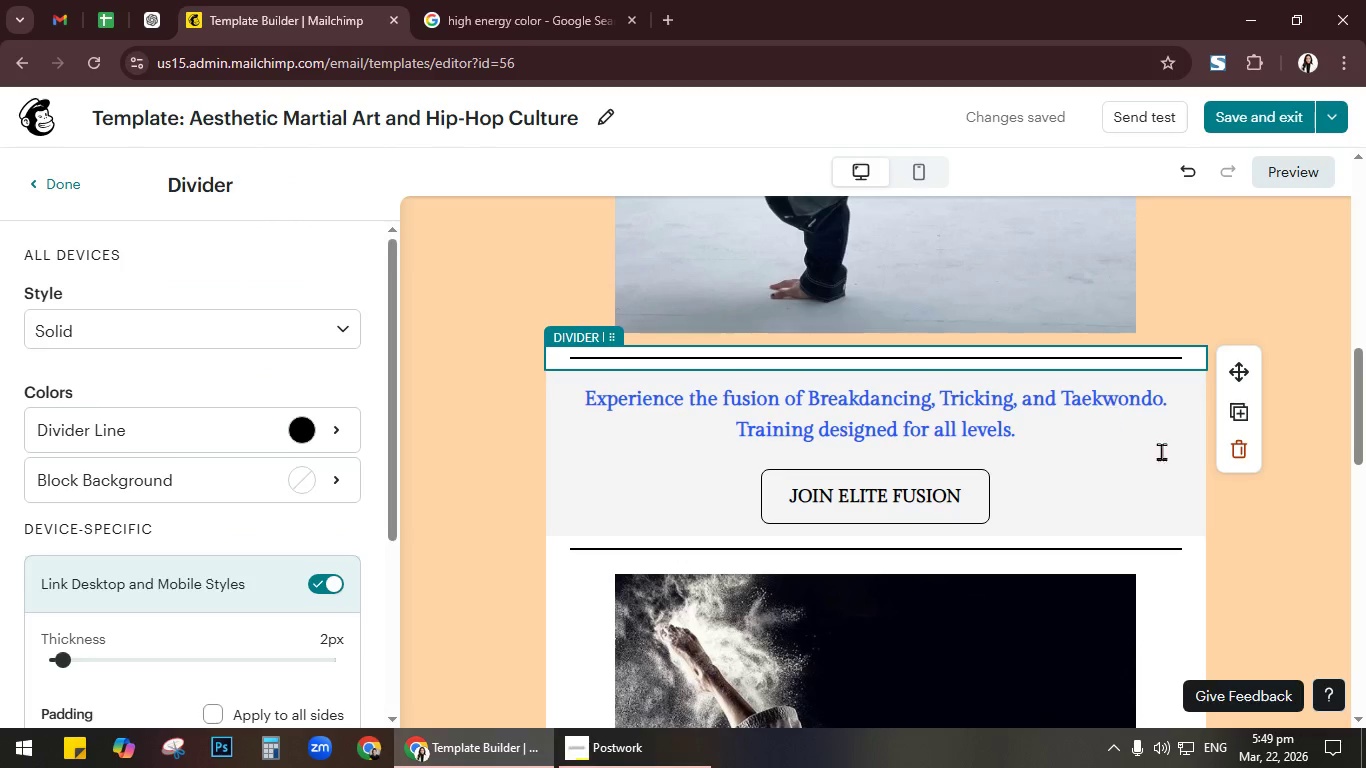 
left_click([1238, 453])
 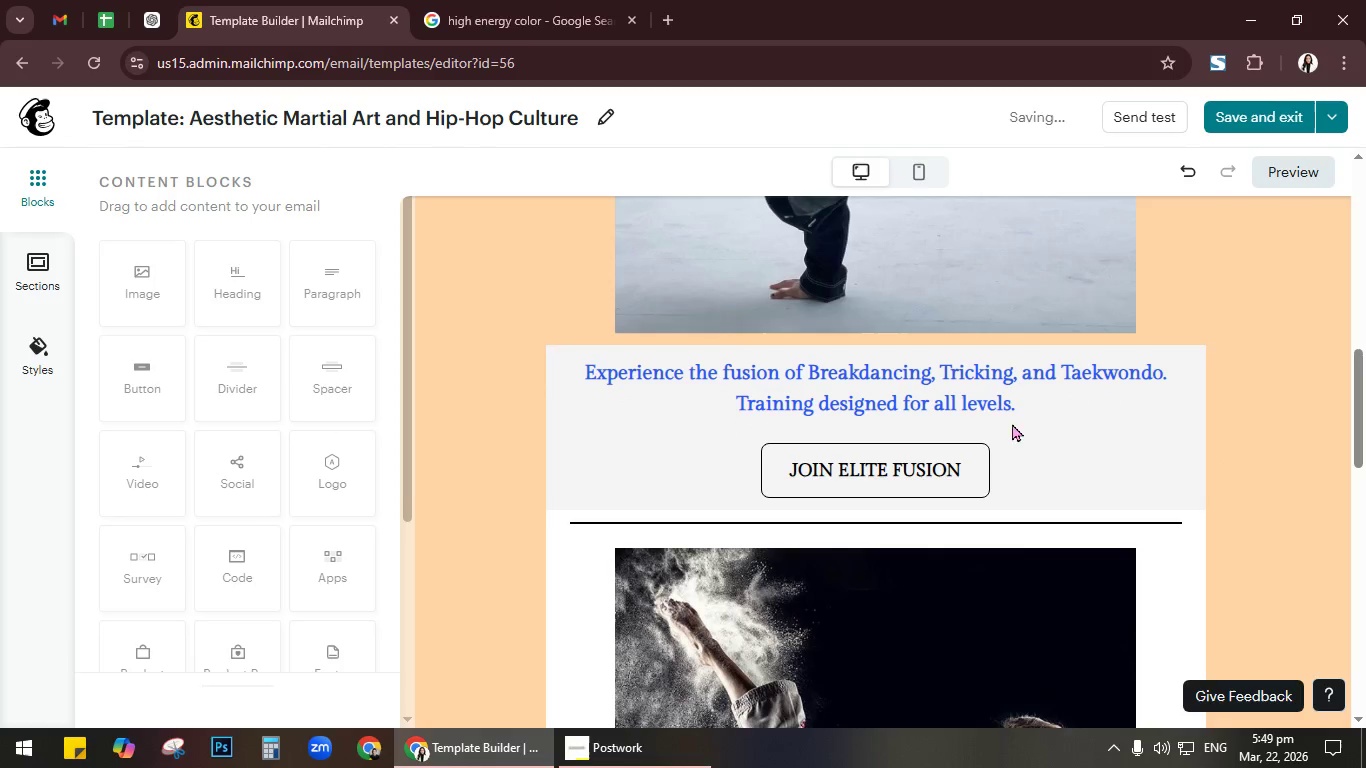 
left_click([1031, 429])
 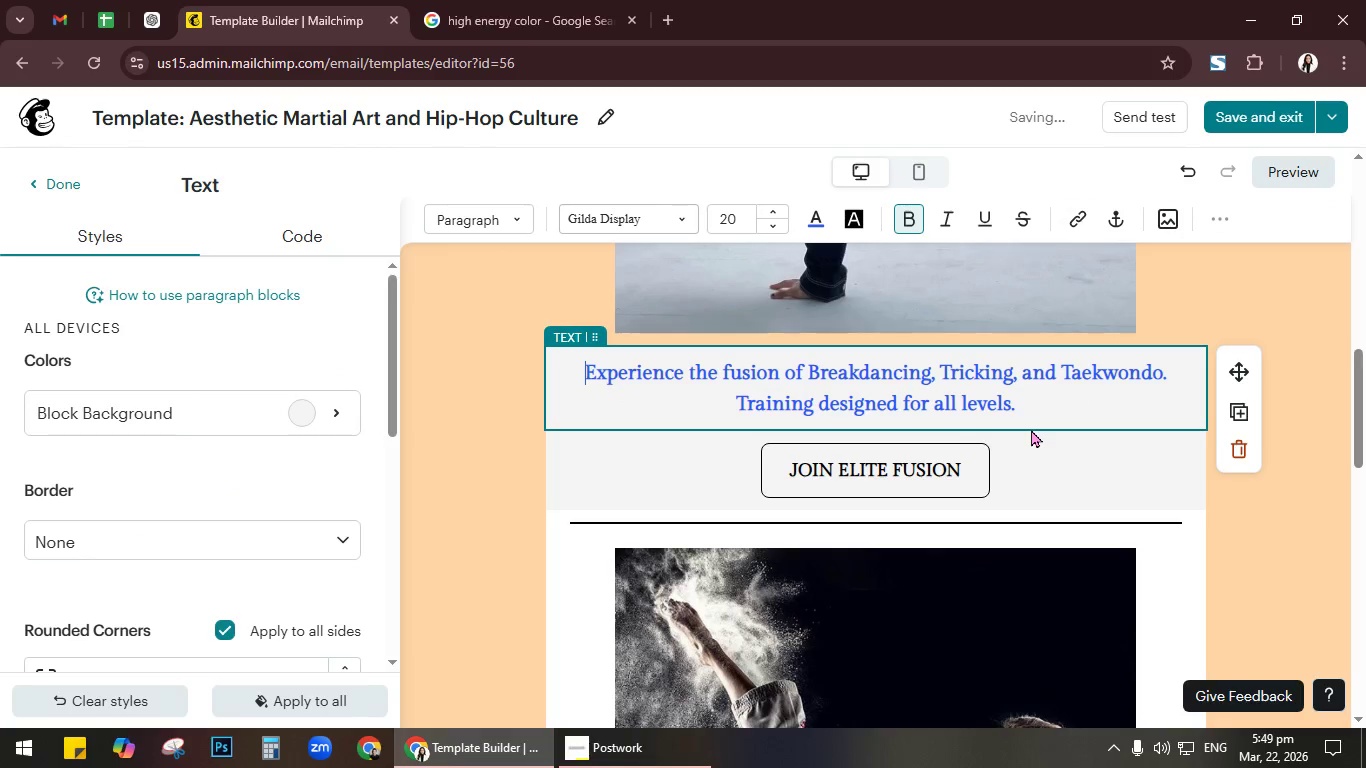 
left_click([288, 417])
 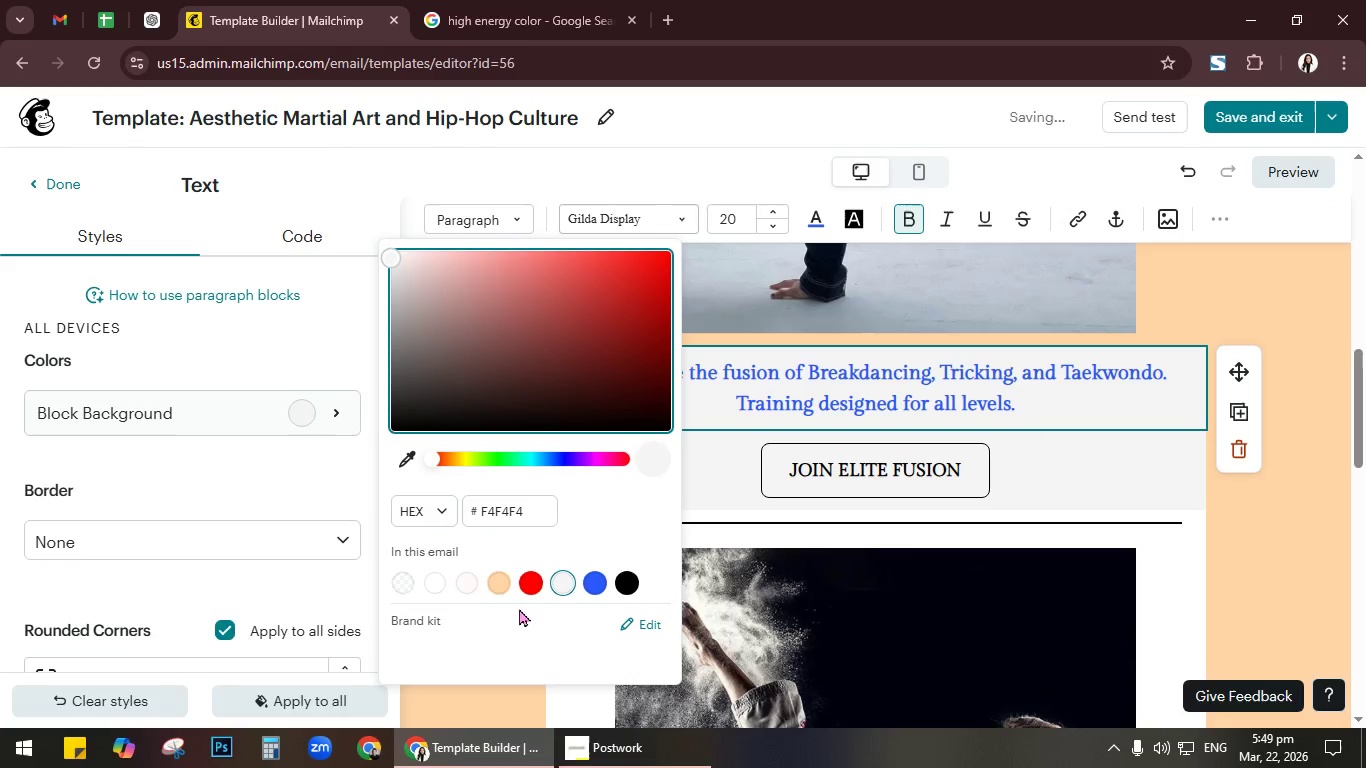 
left_click([495, 578])
 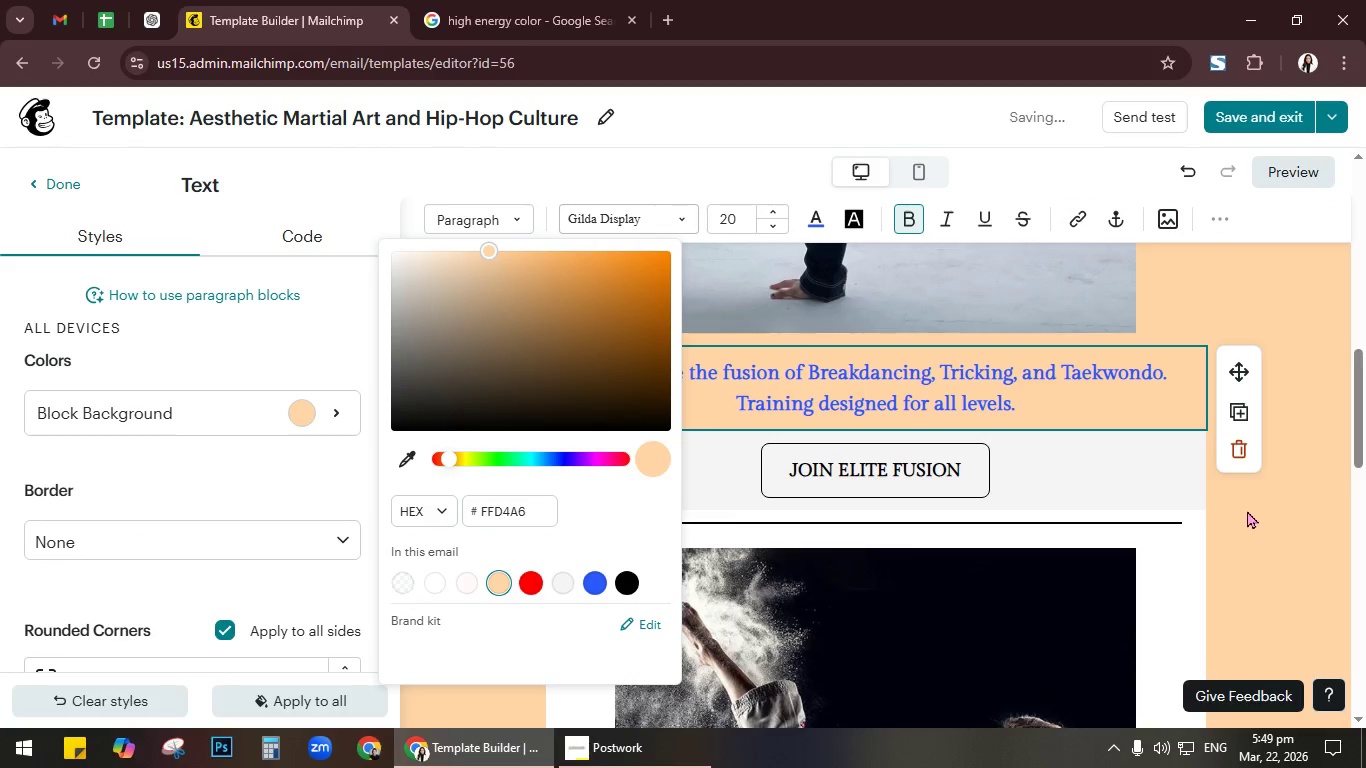 
left_click([1258, 507])
 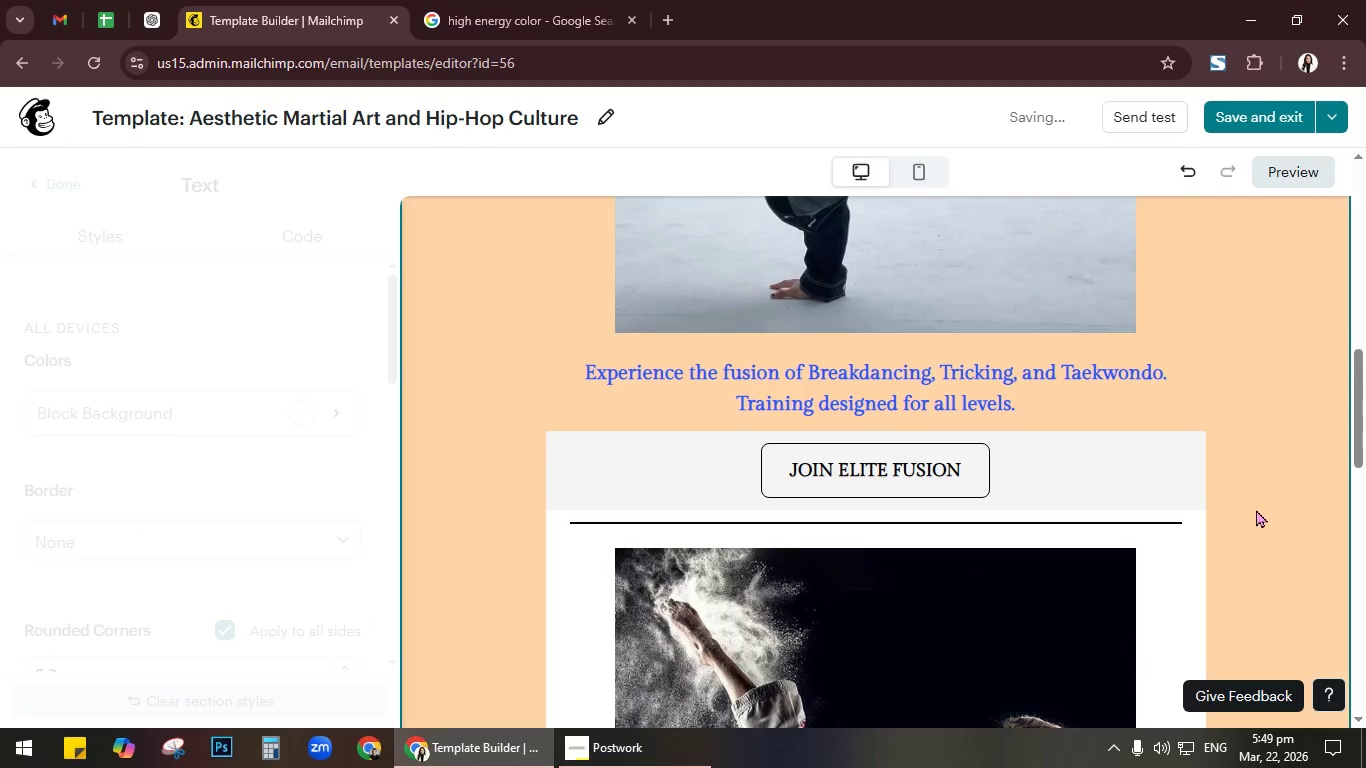 
scroll: coordinate [1248, 512], scroll_direction: up, amount: 7.0
 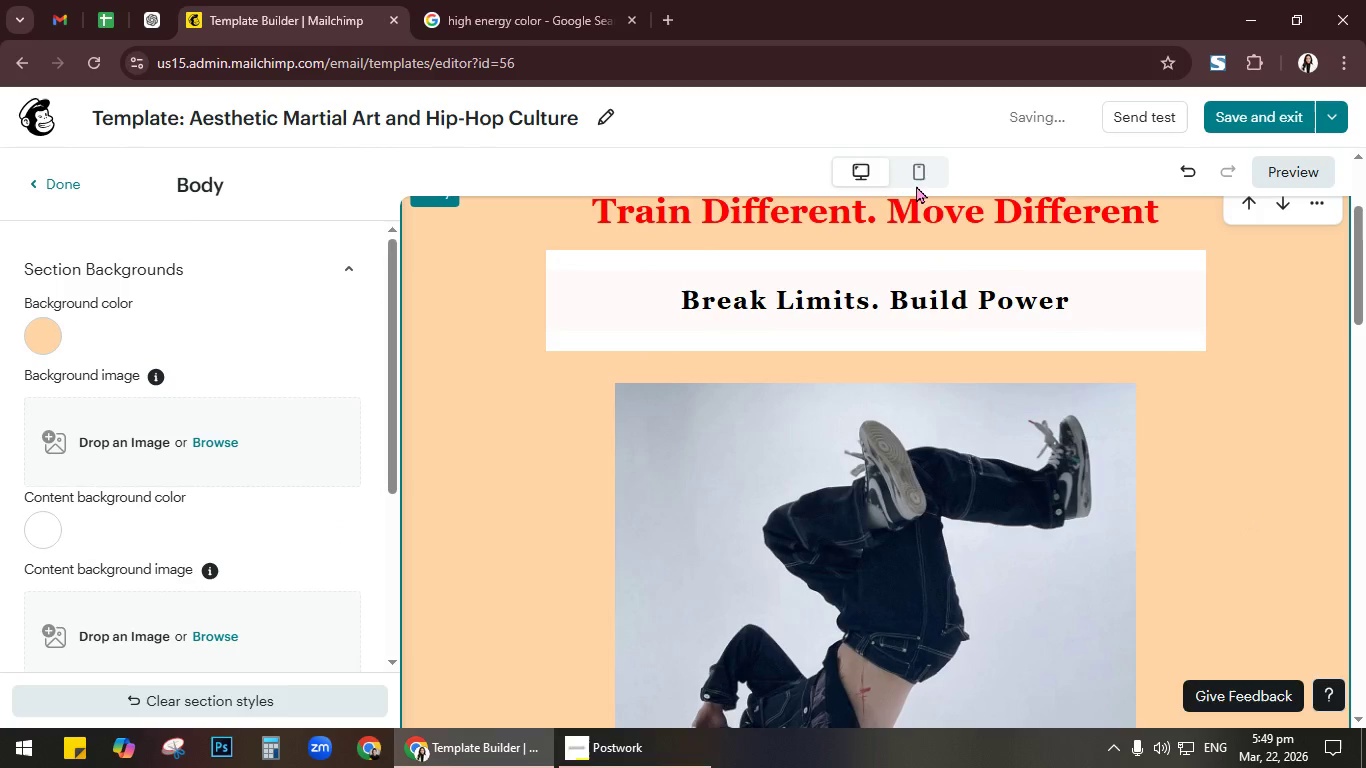 
left_click([917, 181])
 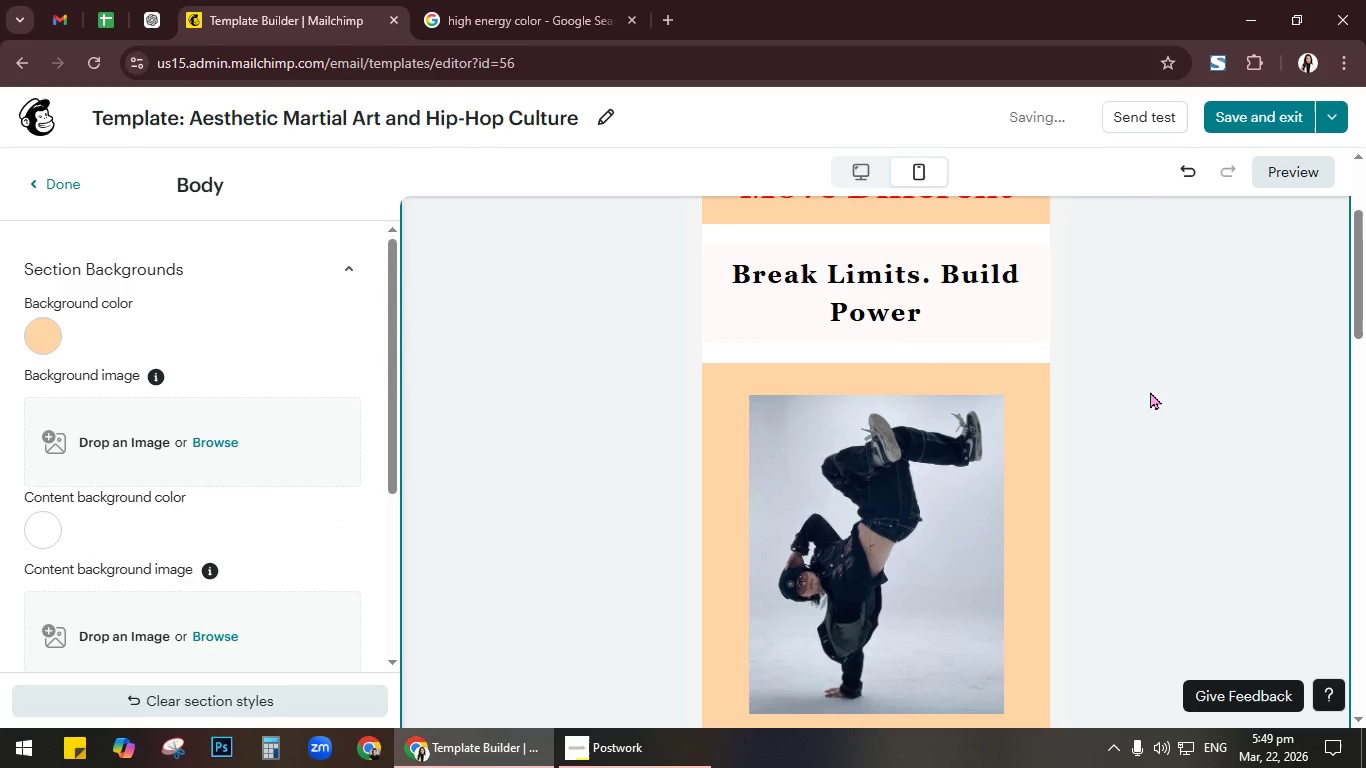 
scroll: coordinate [1152, 396], scroll_direction: up, amount: 4.0
 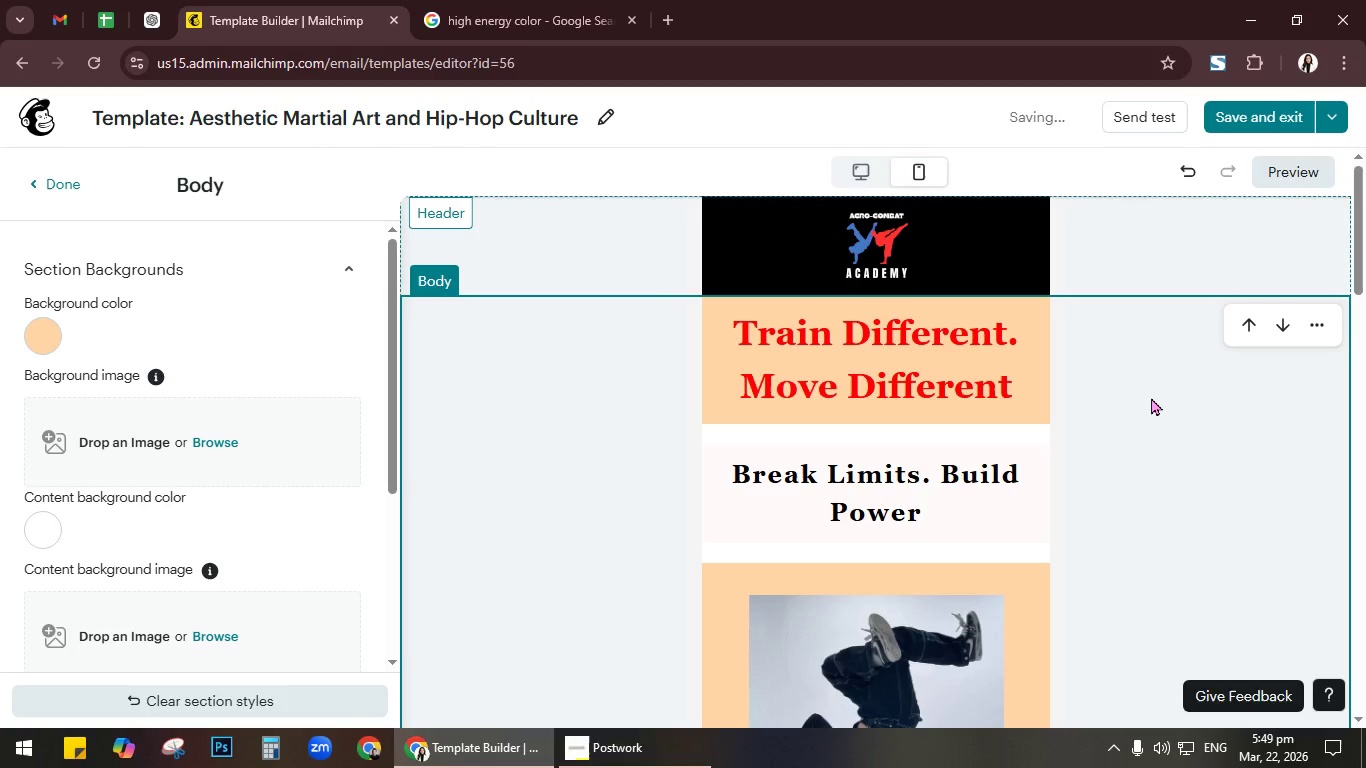 
scroll: coordinate [1151, 397], scroll_direction: down, amount: 7.0
 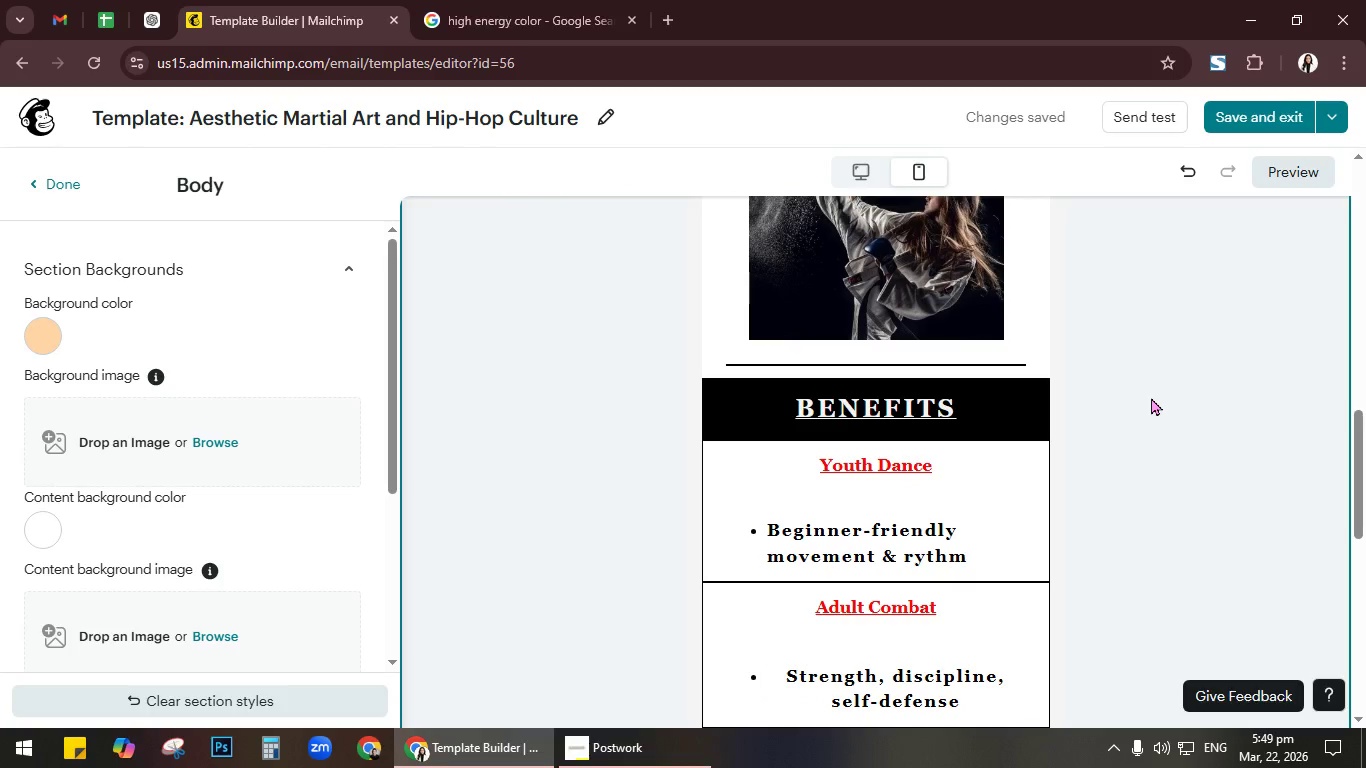 
scroll: coordinate [1150, 397], scroll_direction: up, amount: 4.0